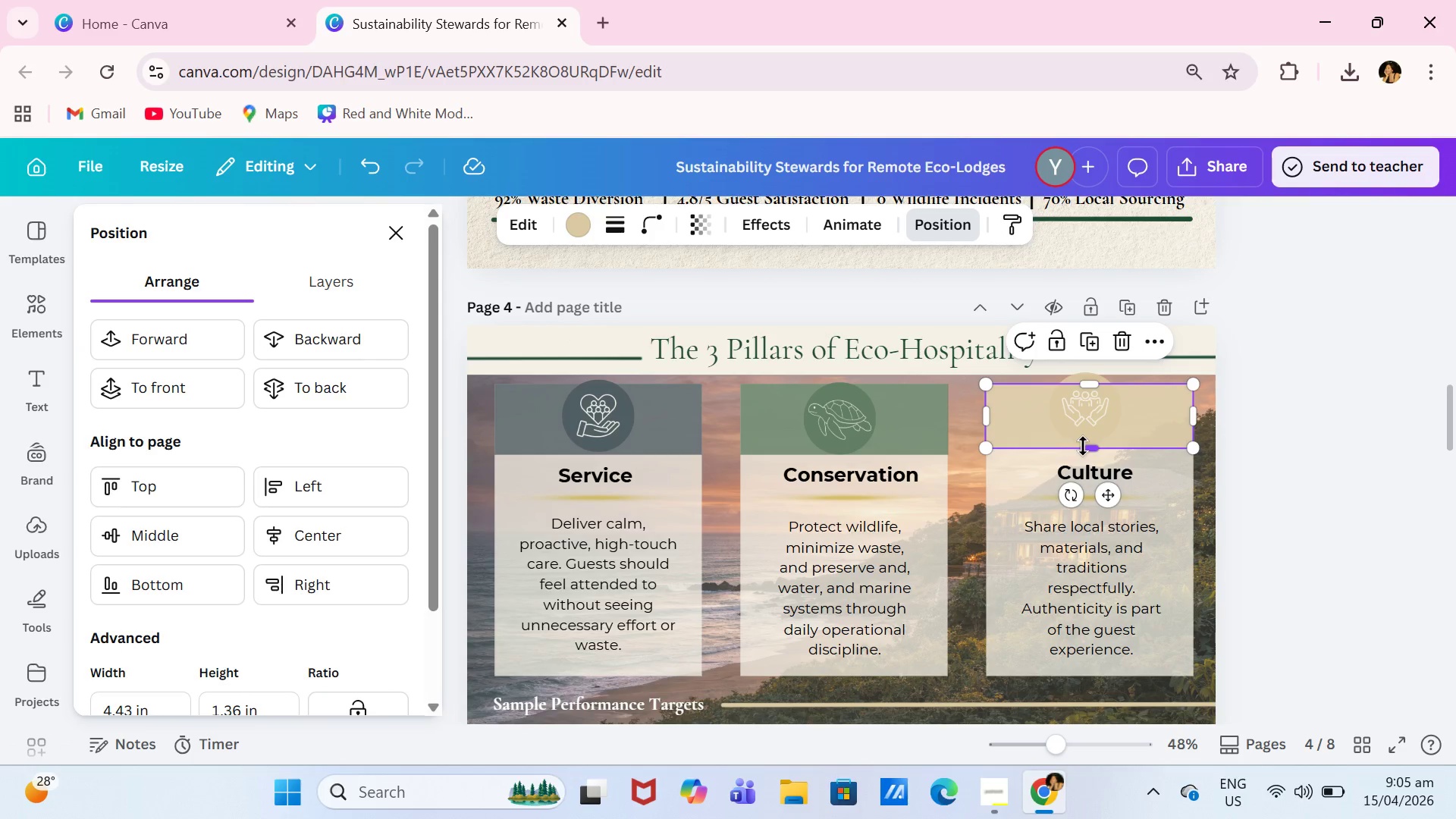 
left_click_drag(start_coordinate=[1084, 446], to_coordinate=[1085, 455])
 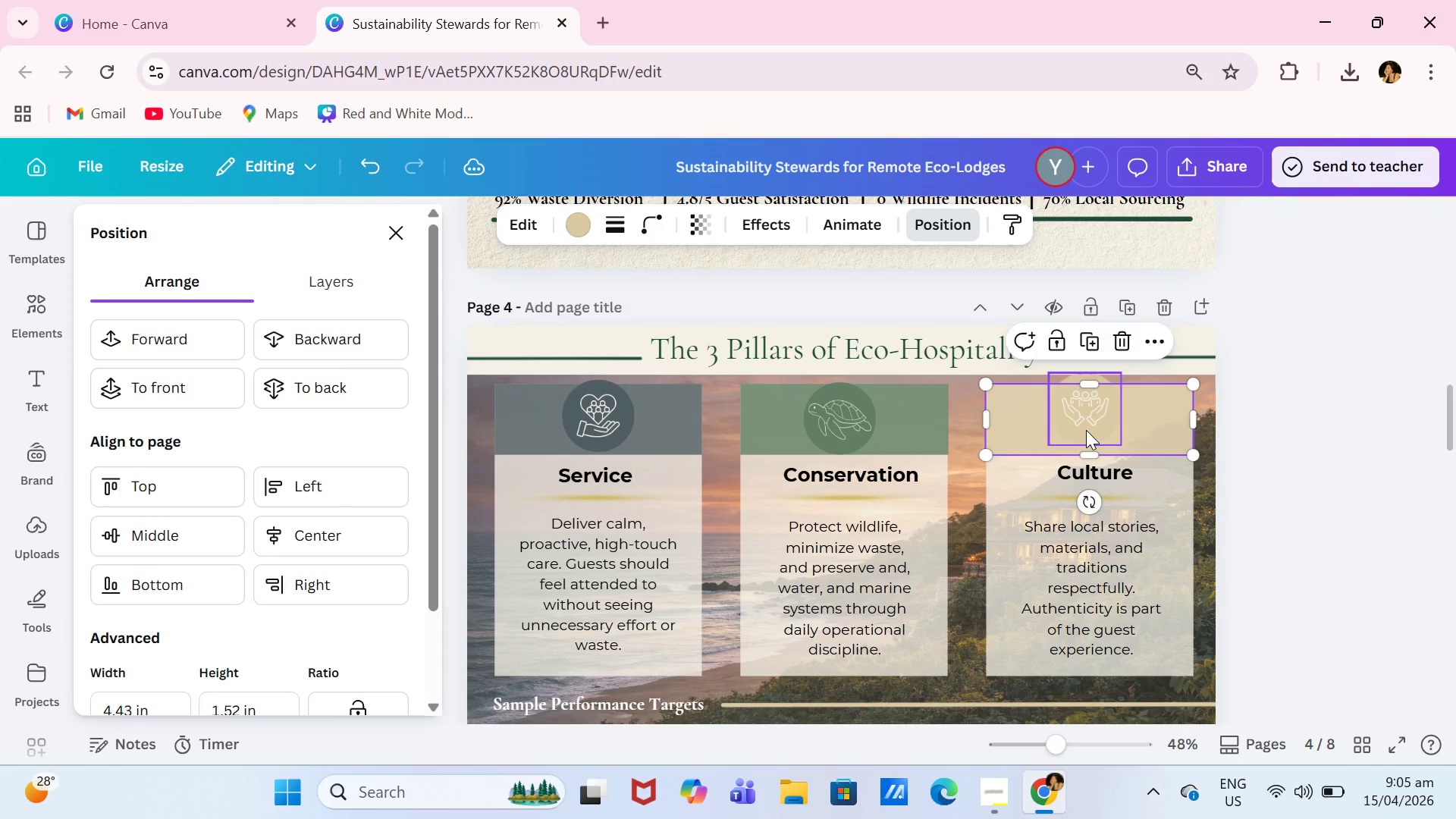 
left_click([1086, 430])
 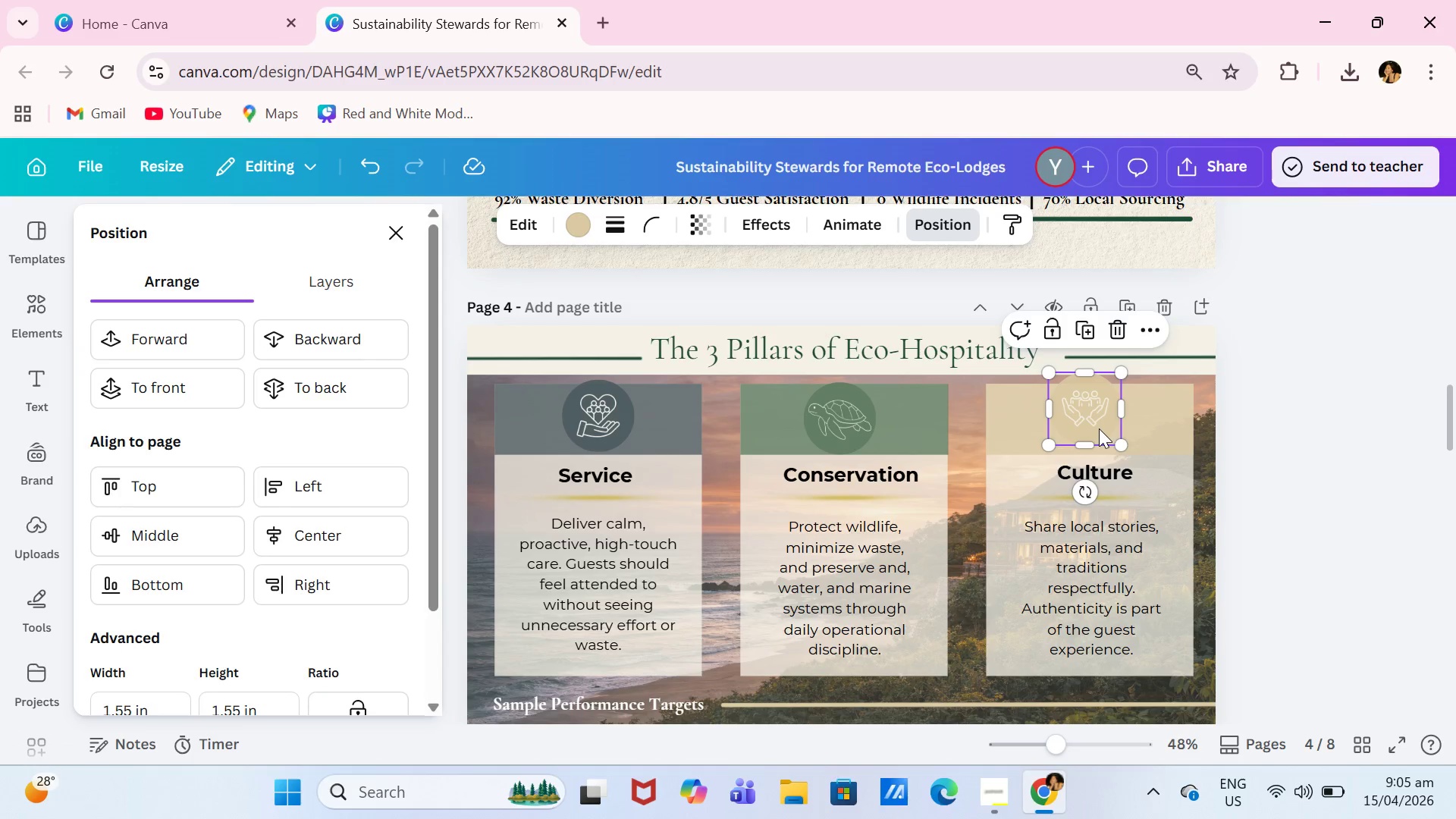 
left_click_drag(start_coordinate=[1099, 428], to_coordinate=[1100, 438])
 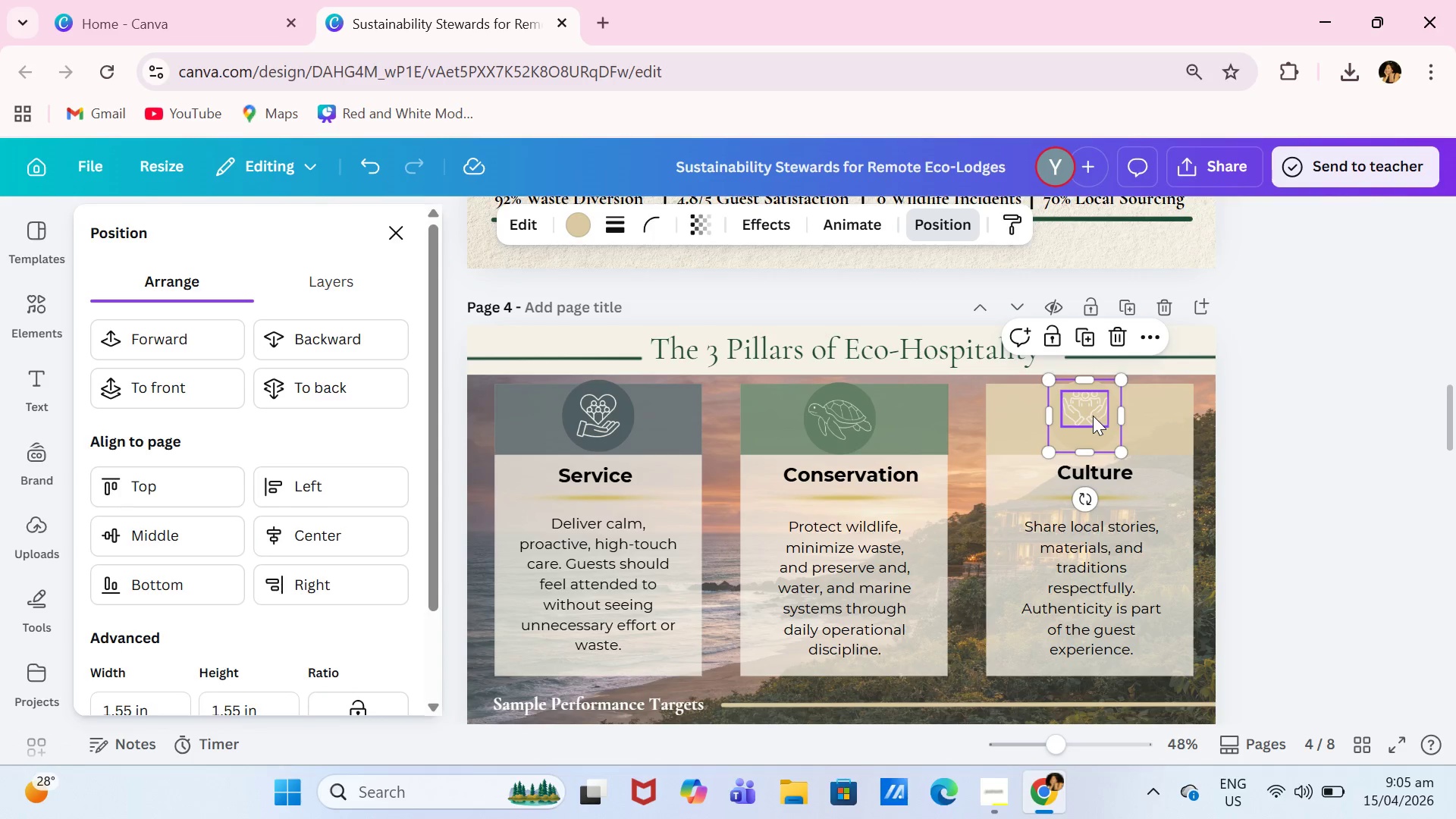 
left_click([1093, 416])
 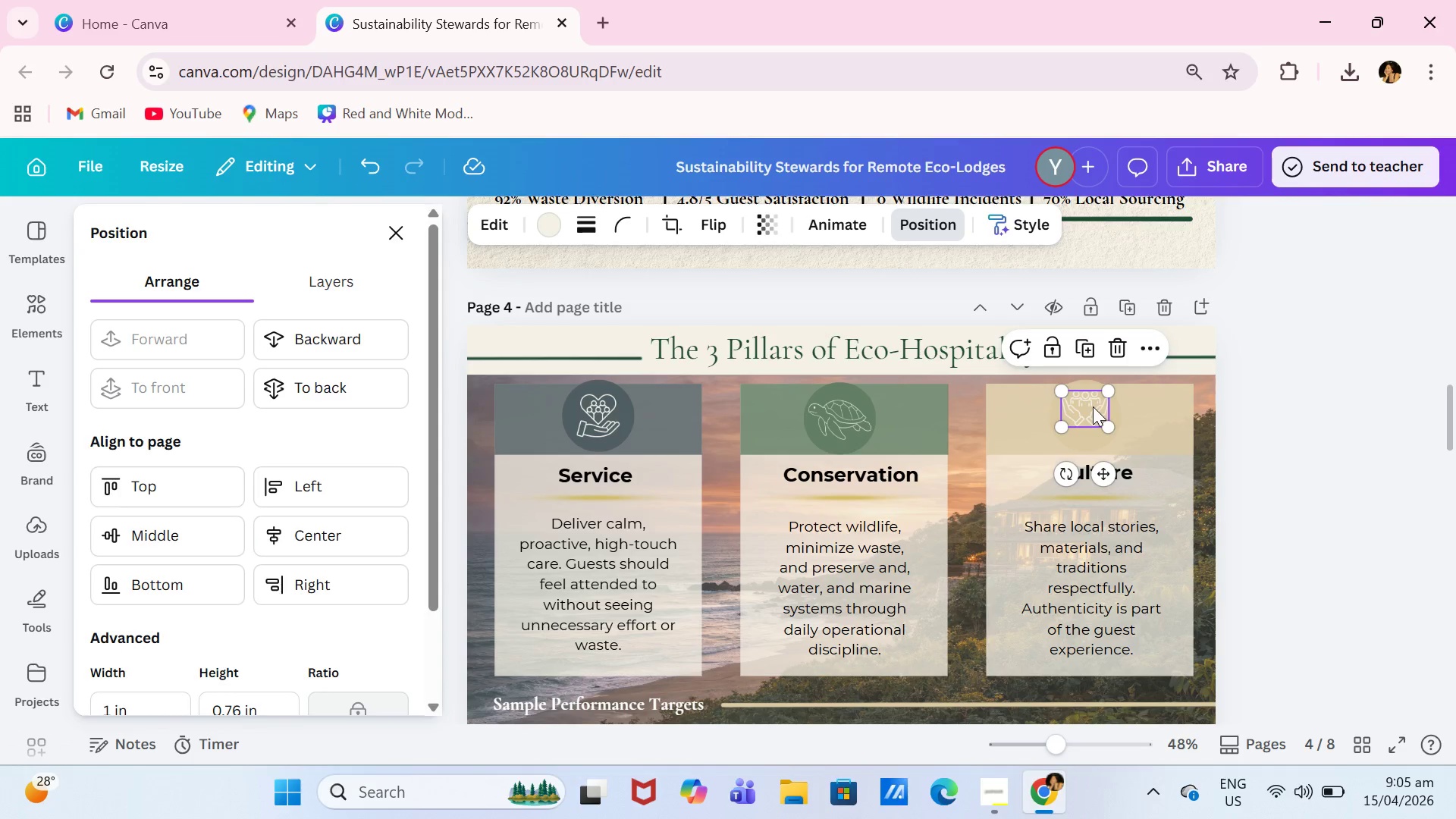 
left_click_drag(start_coordinate=[1093, 406], to_coordinate=[1093, 417])
 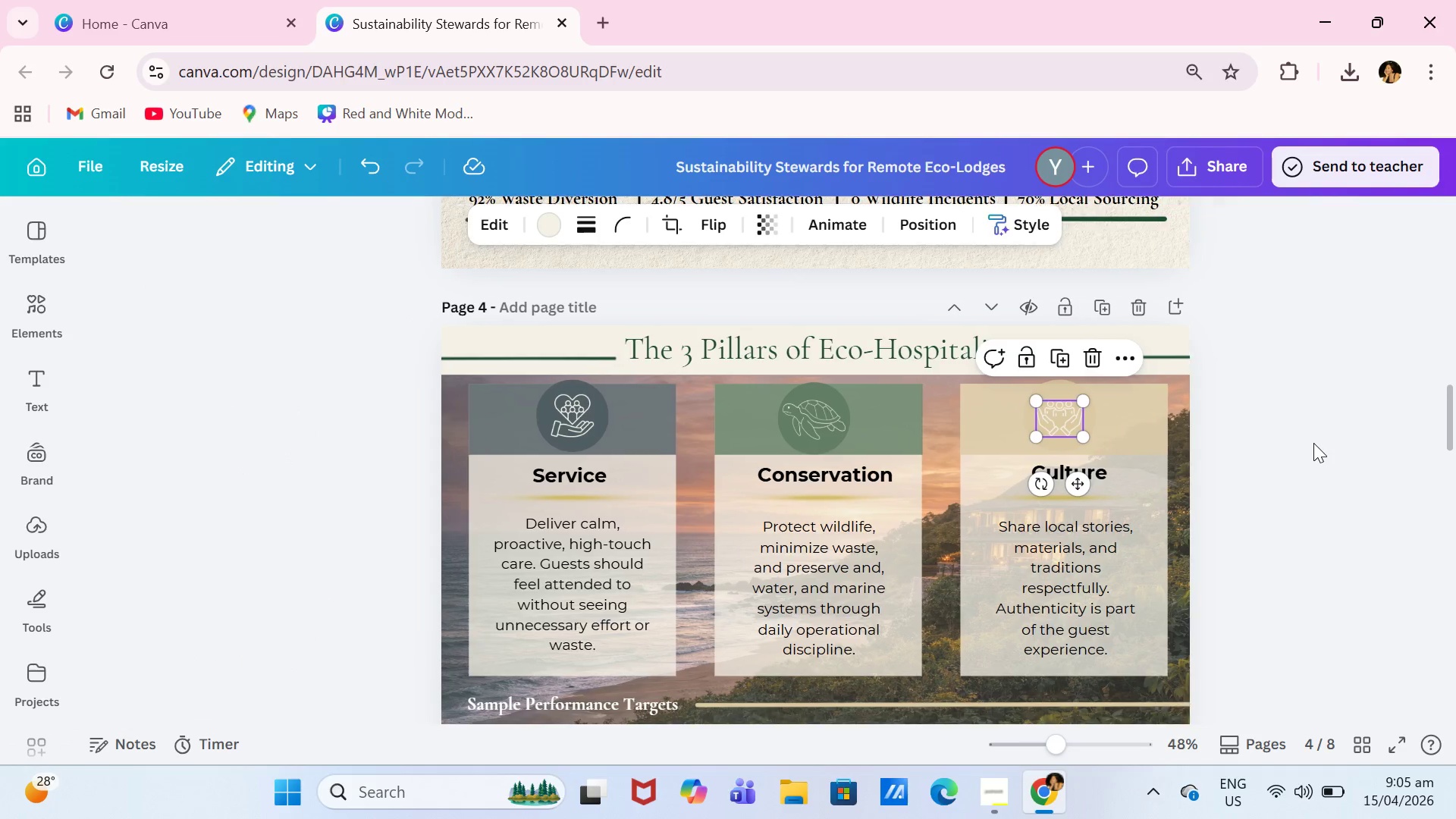 
scroll: coordinate [1318, 443], scroll_direction: none, amount: 0.0
 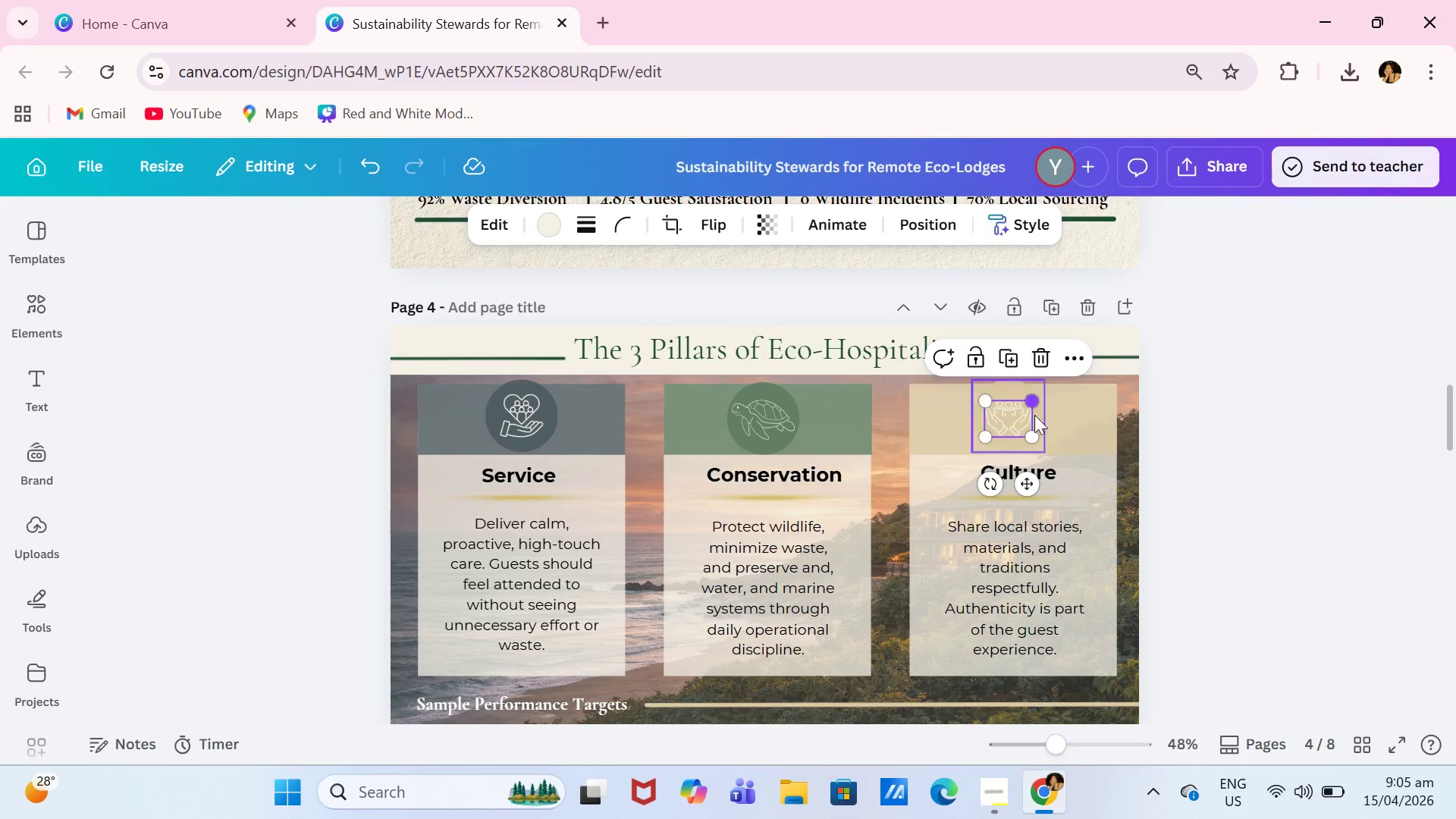 
left_click([1068, 426])
 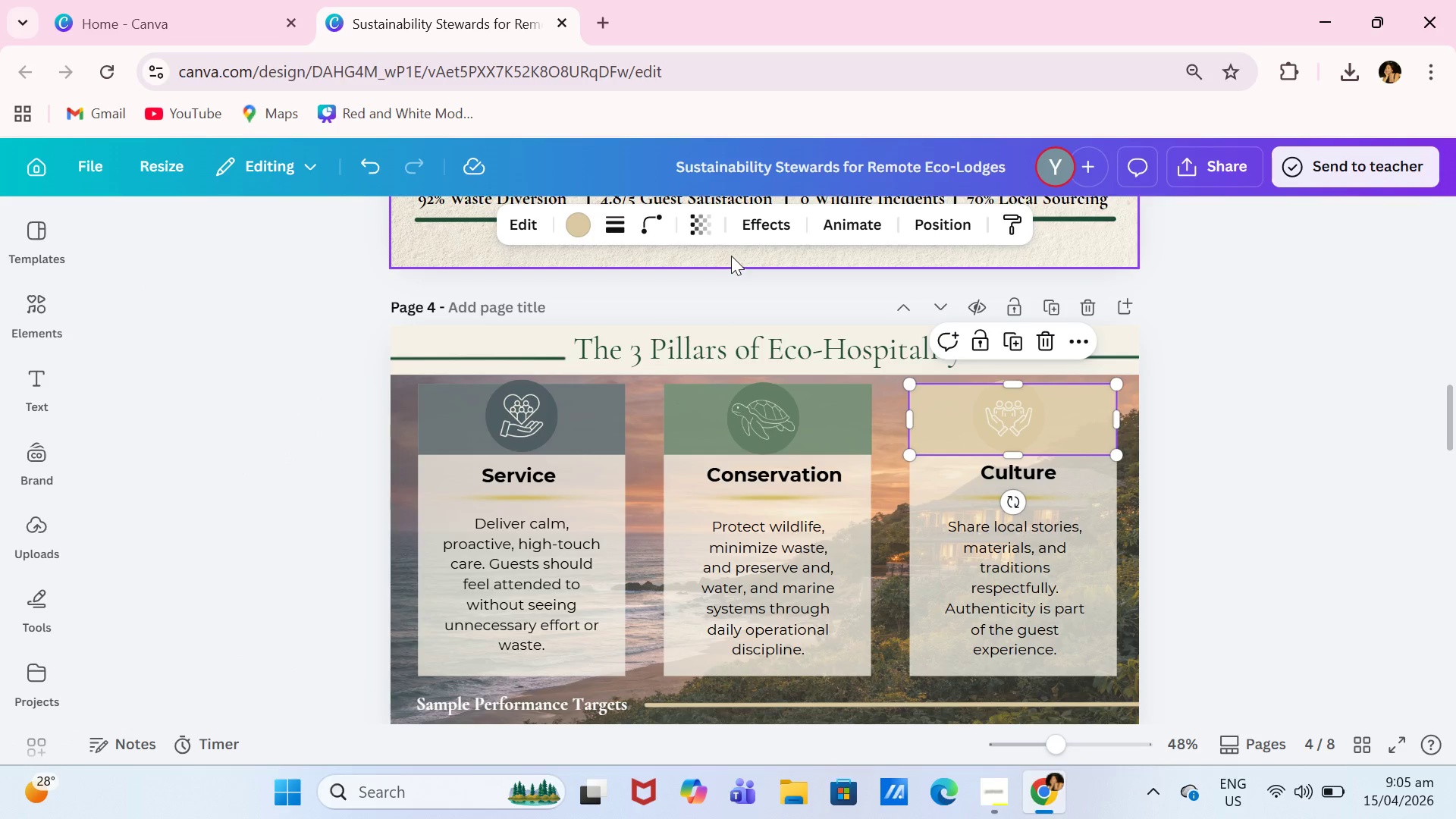 
left_click([686, 229])
 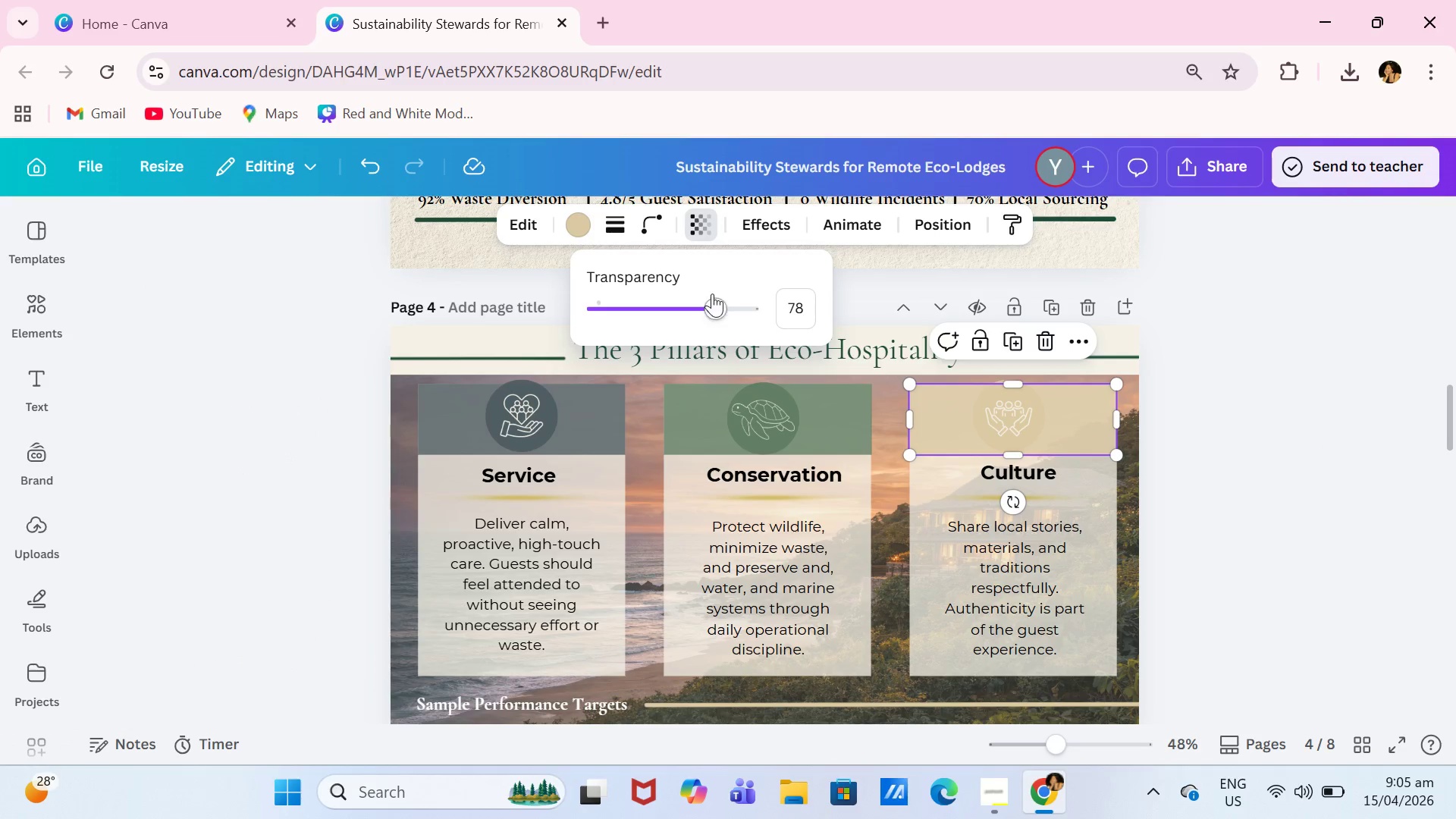 
left_click_drag(start_coordinate=[711, 303], to_coordinate=[780, 312])
 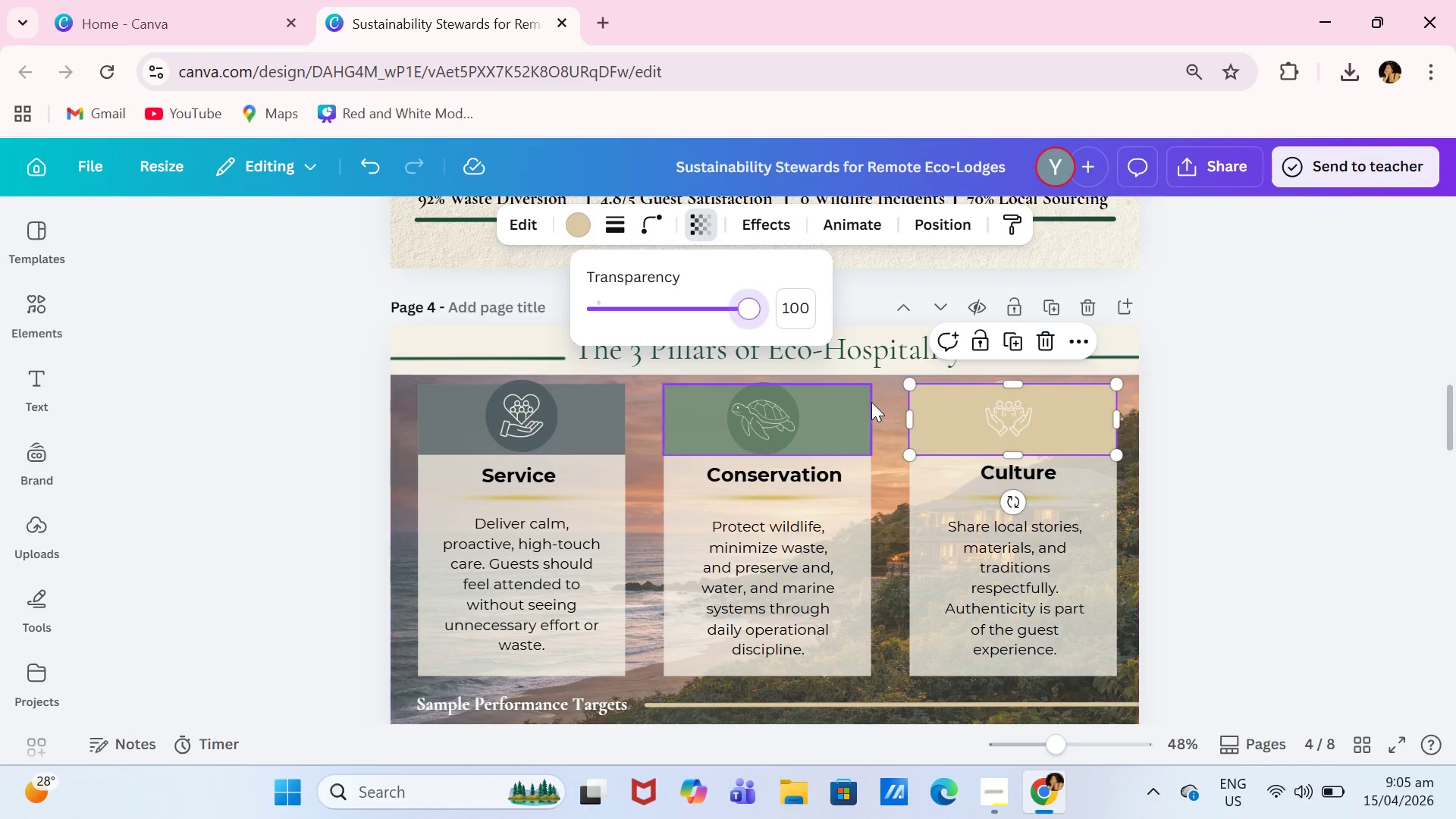 
left_click([871, 403])
 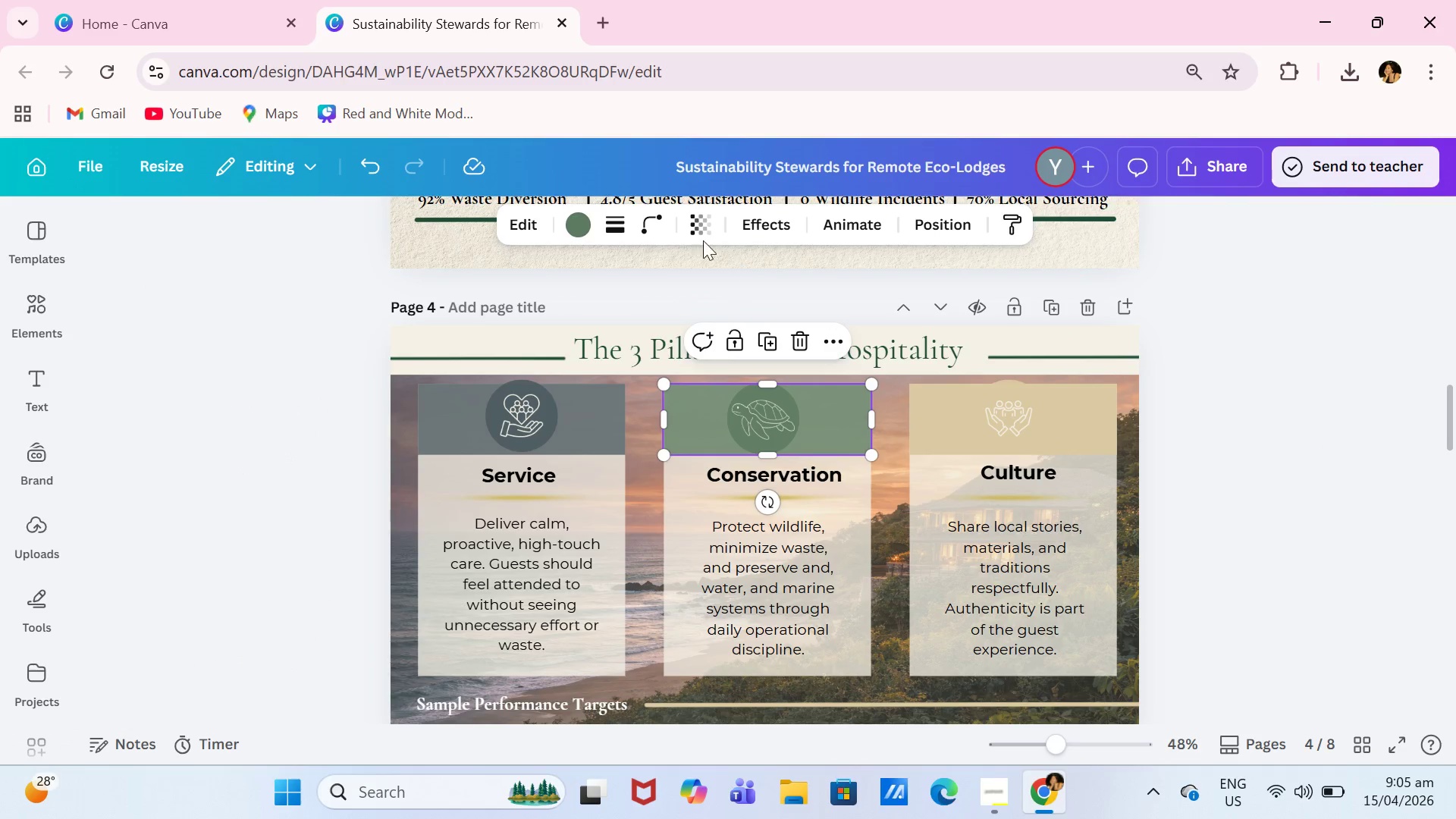 
left_click([701, 237])
 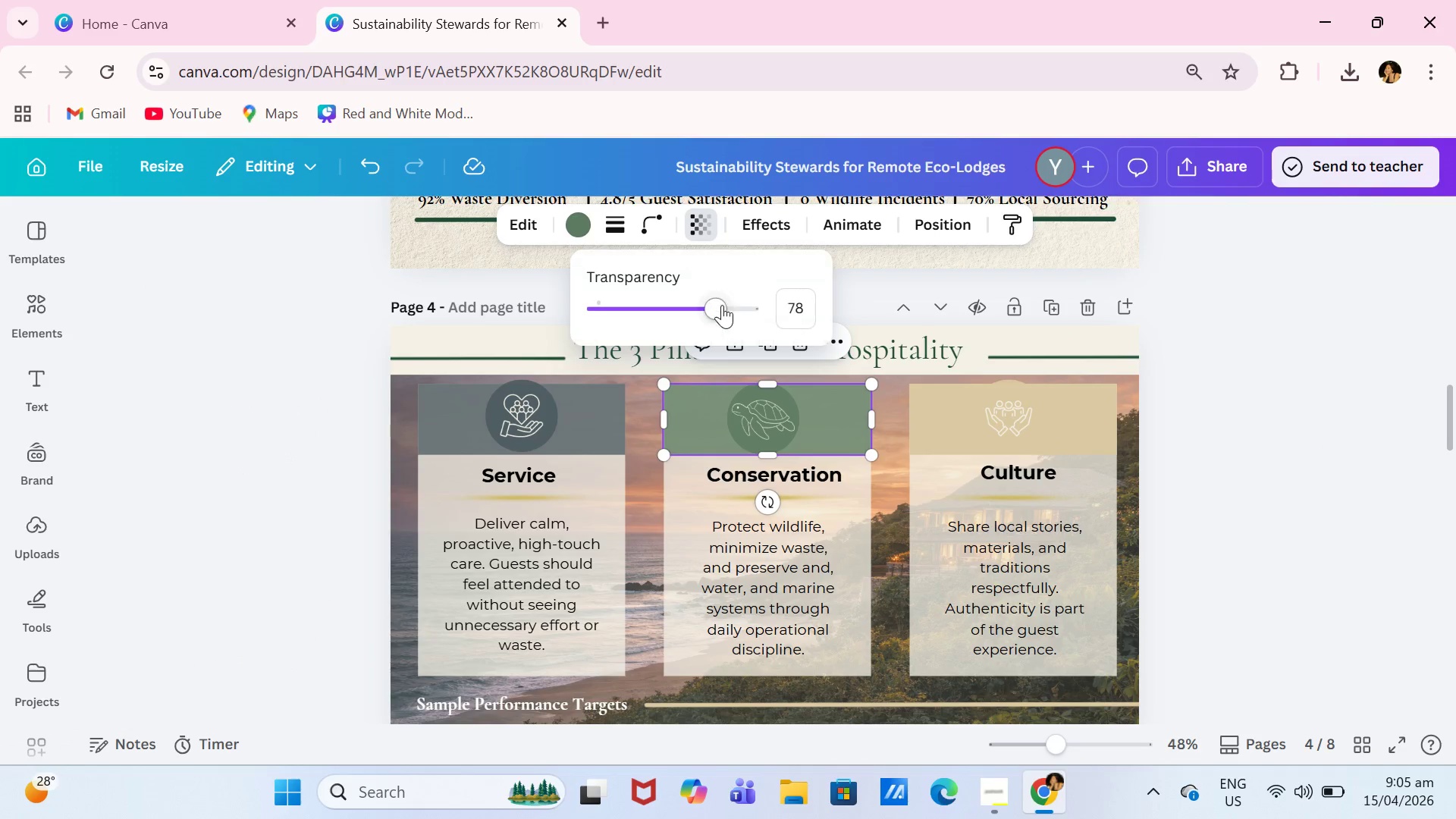 
left_click_drag(start_coordinate=[722, 307], to_coordinate=[790, 313])
 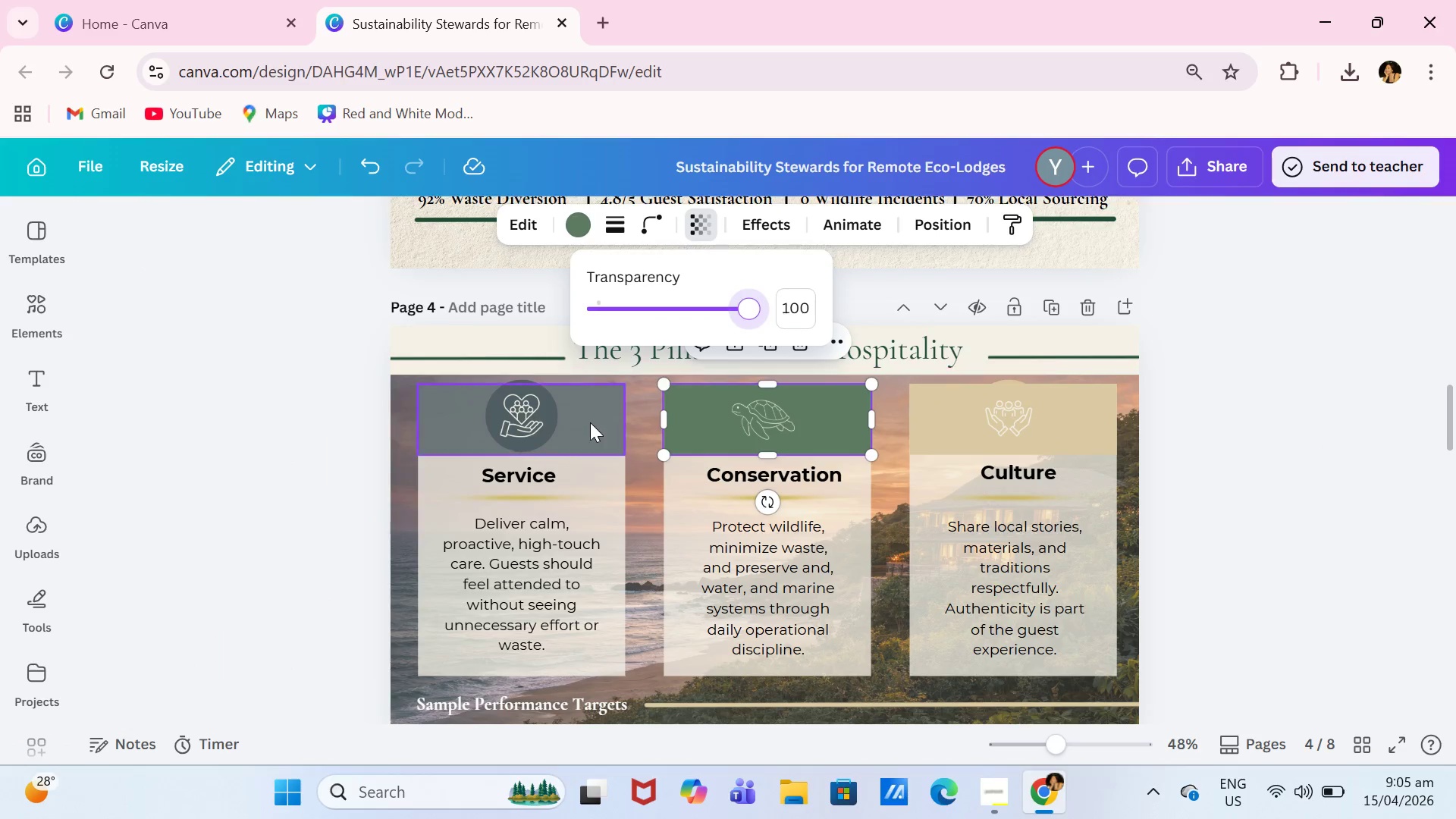 
left_click([589, 423])
 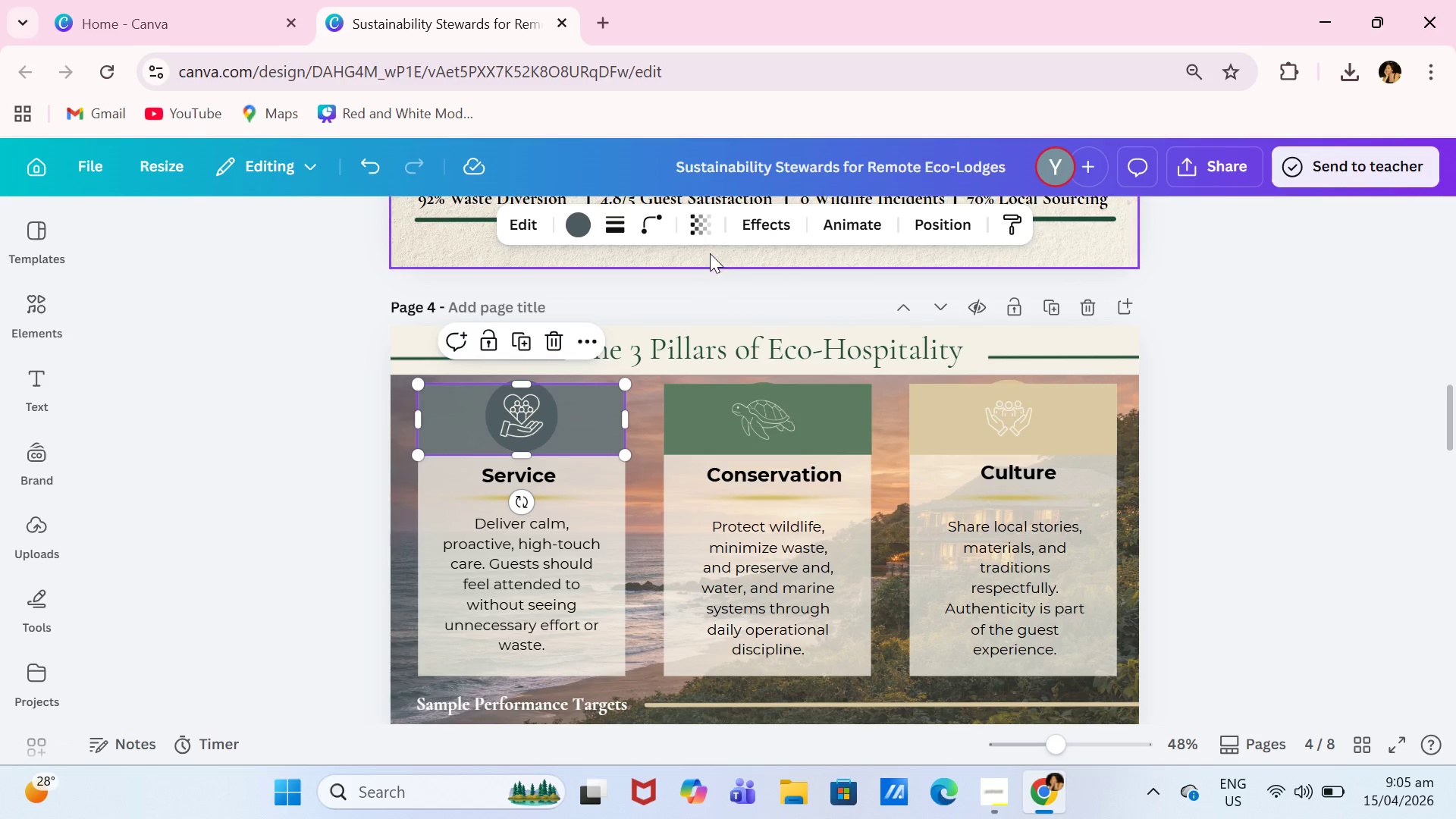 
left_click([699, 226])
 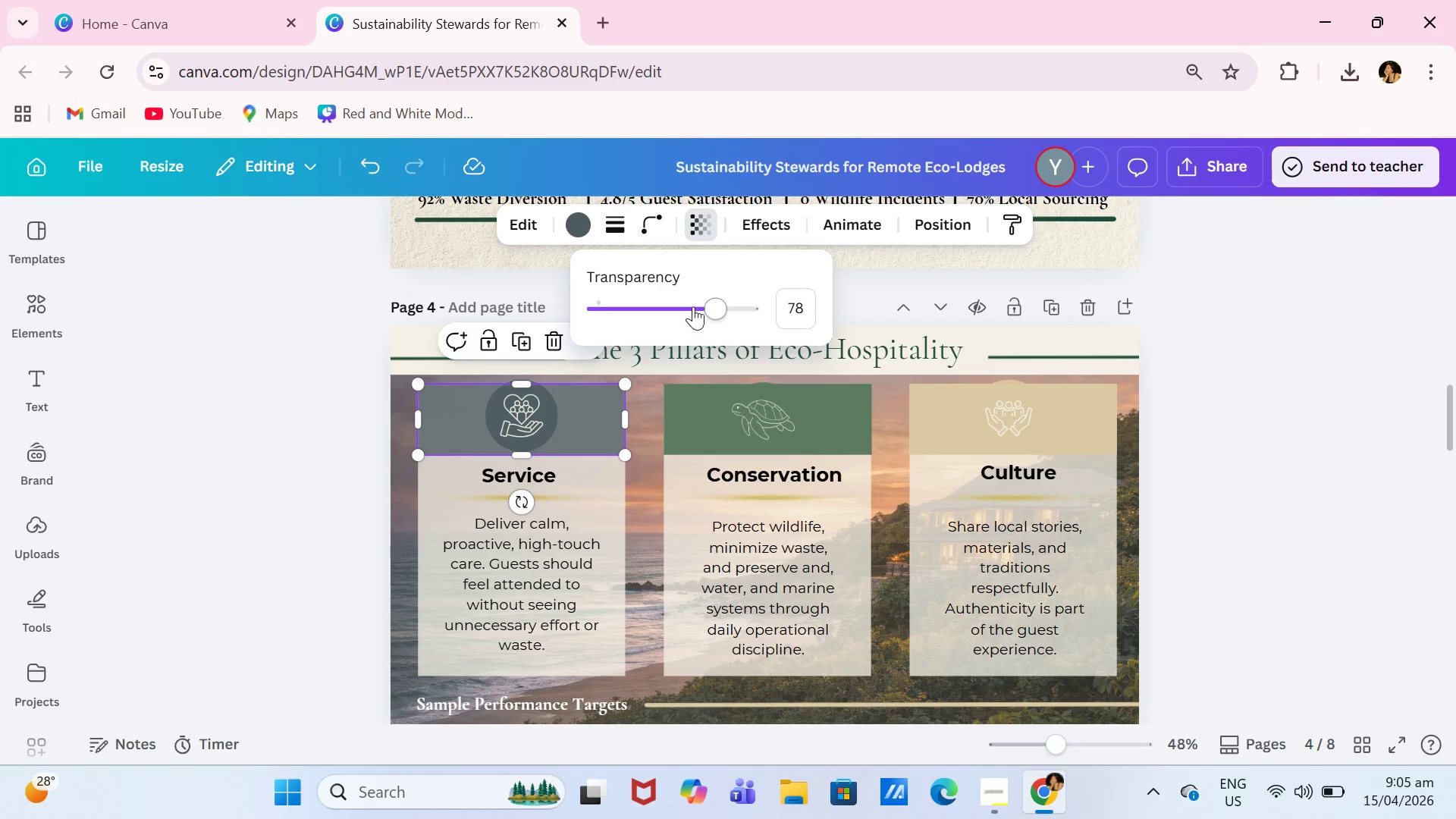 
left_click_drag(start_coordinate=[693, 306], to_coordinate=[679, 308])
 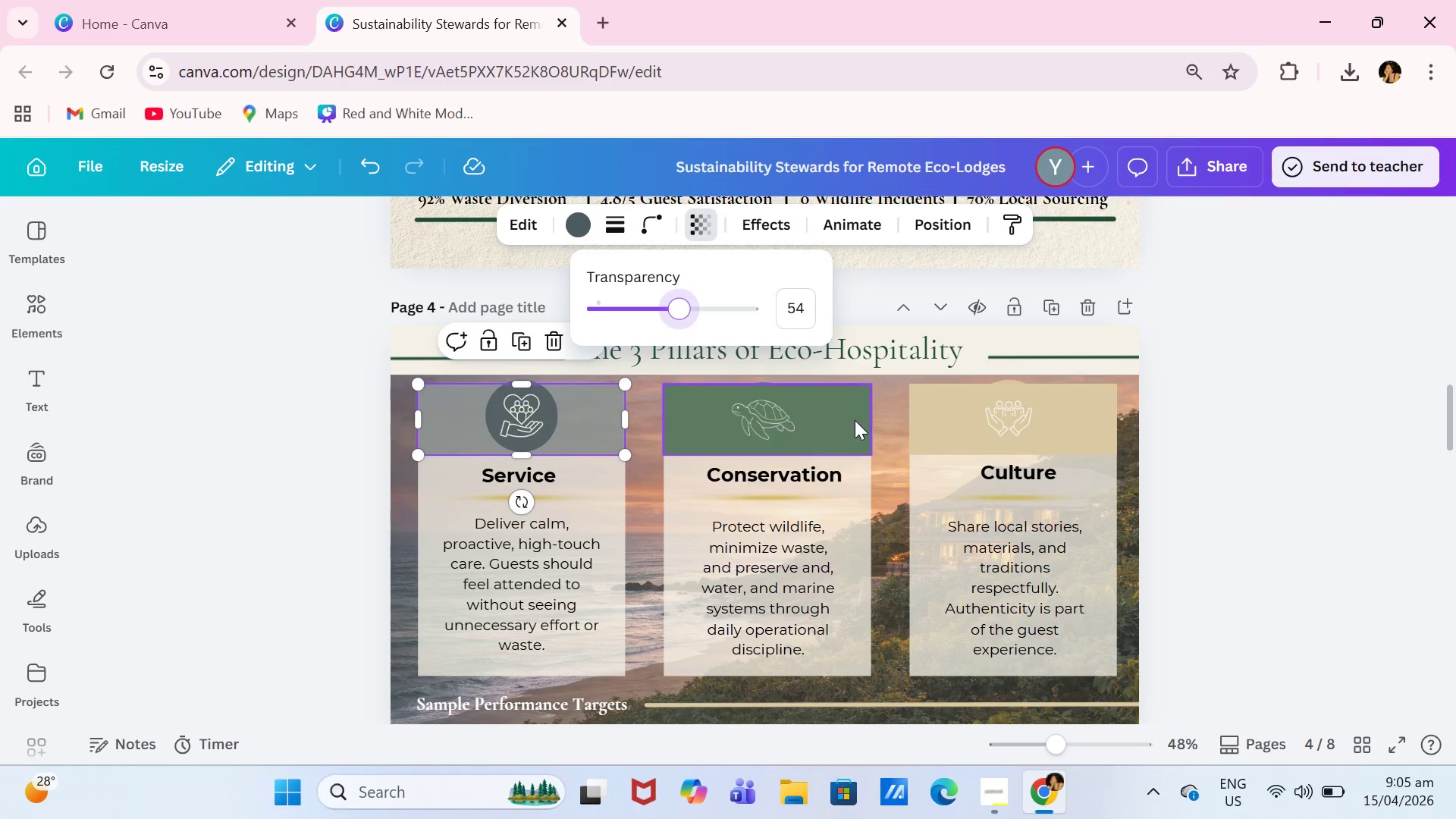 
left_click([855, 419])
 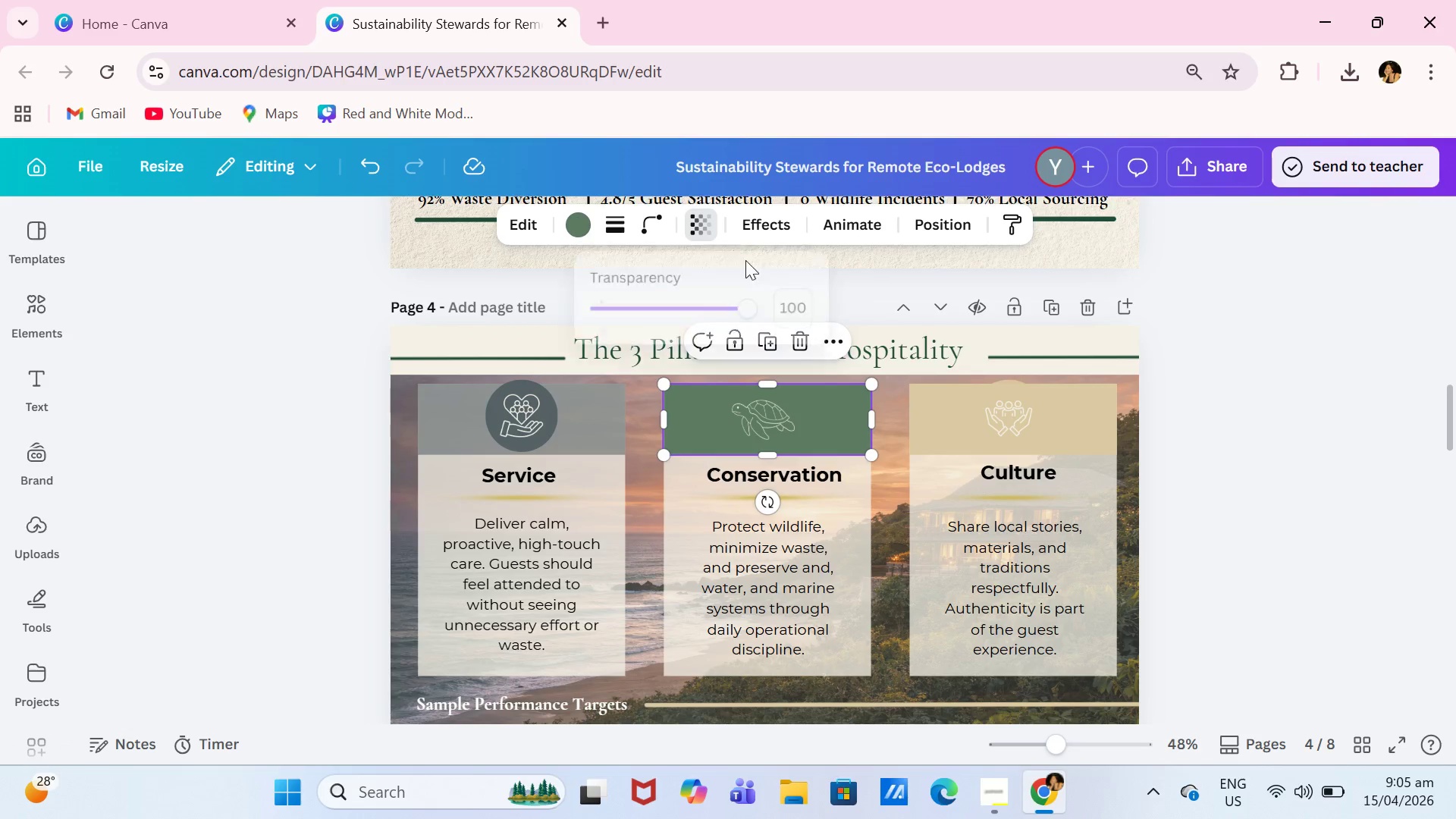 
left_click_drag(start_coordinate=[751, 304], to_coordinate=[679, 339])
 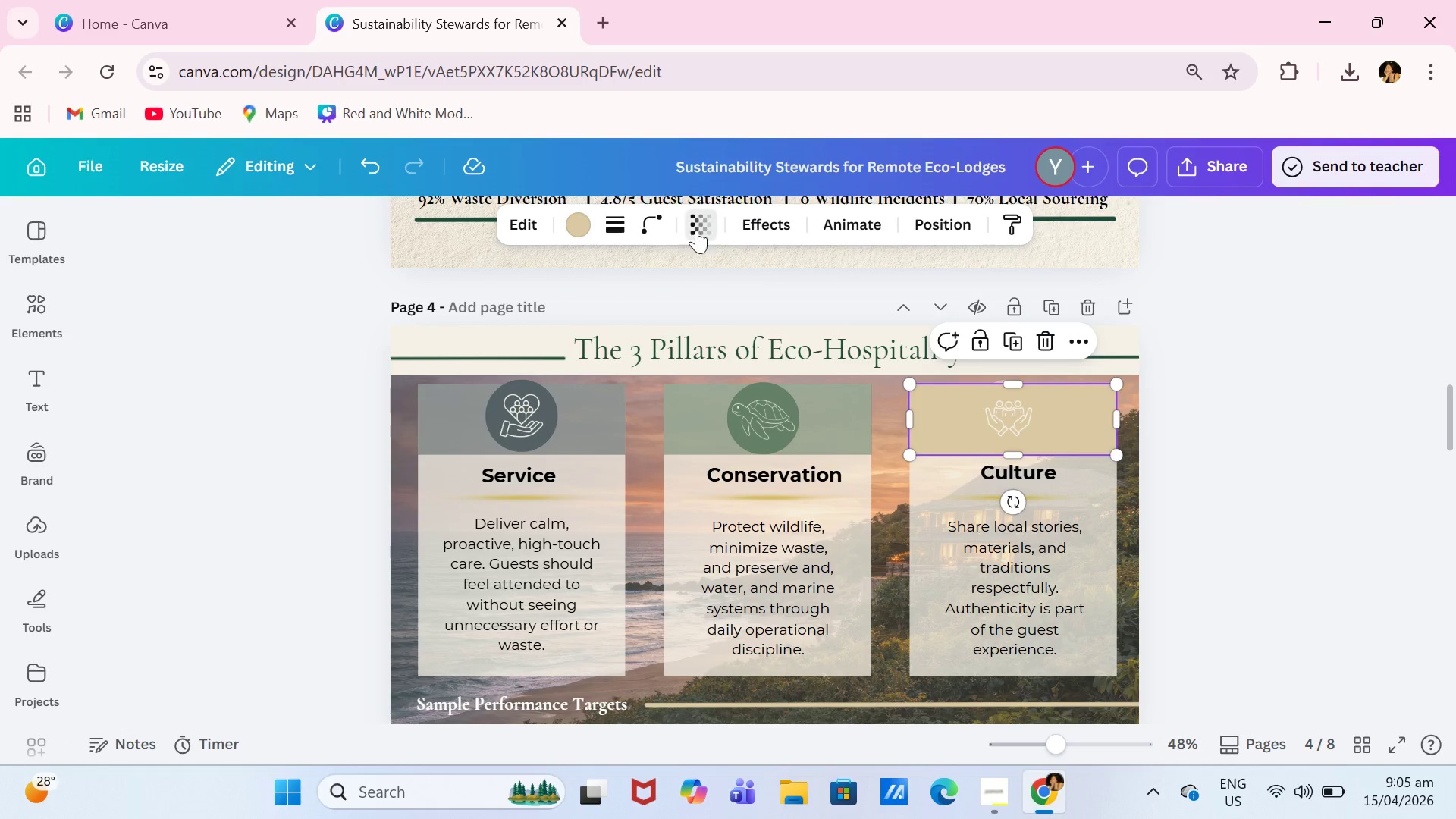 
left_click_drag(start_coordinate=[744, 304], to_coordinate=[678, 329])
 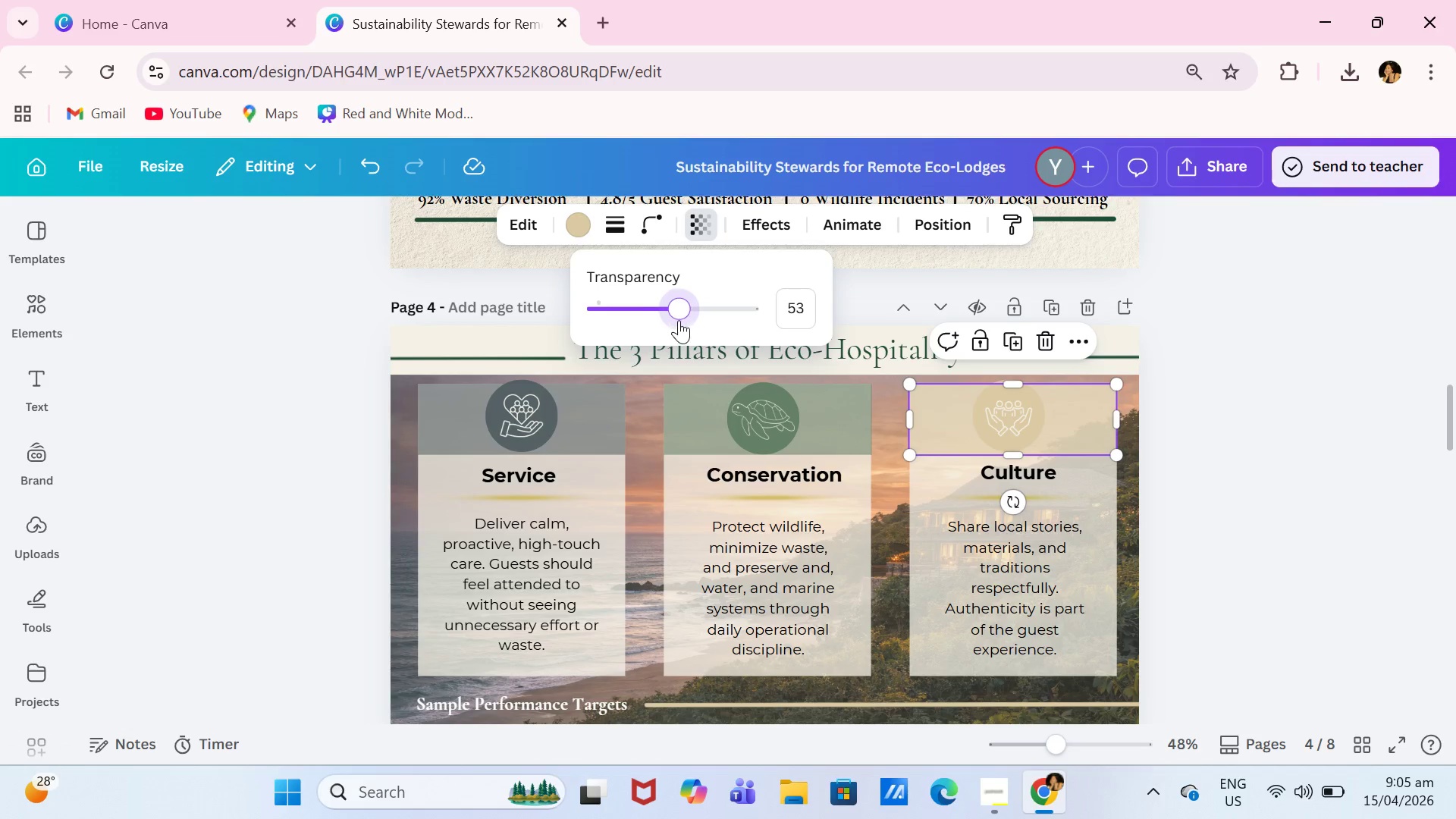 
left_click_drag(start_coordinate=[679, 320], to_coordinate=[679, 326])
 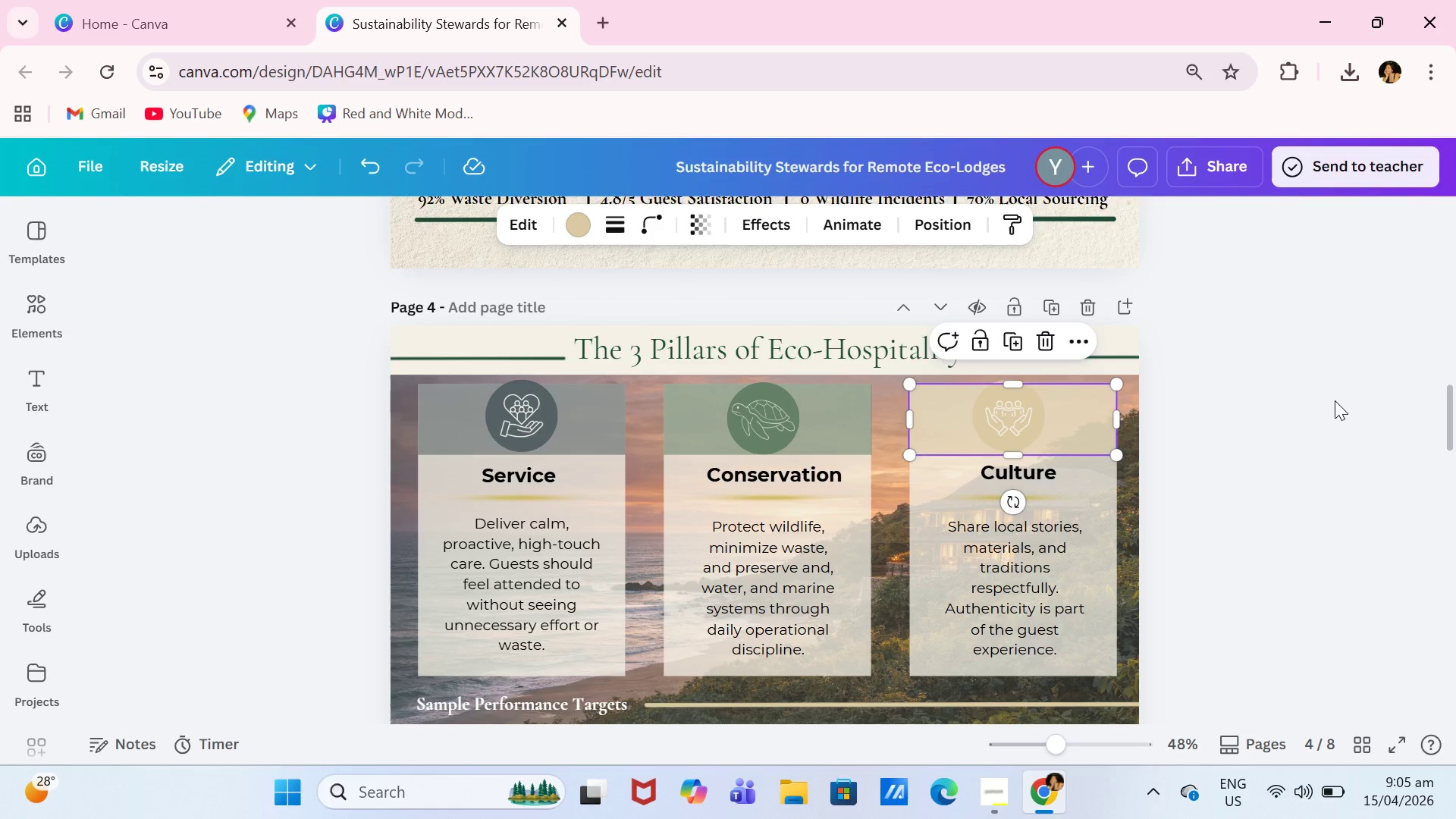 
double_click([1334, 401])
 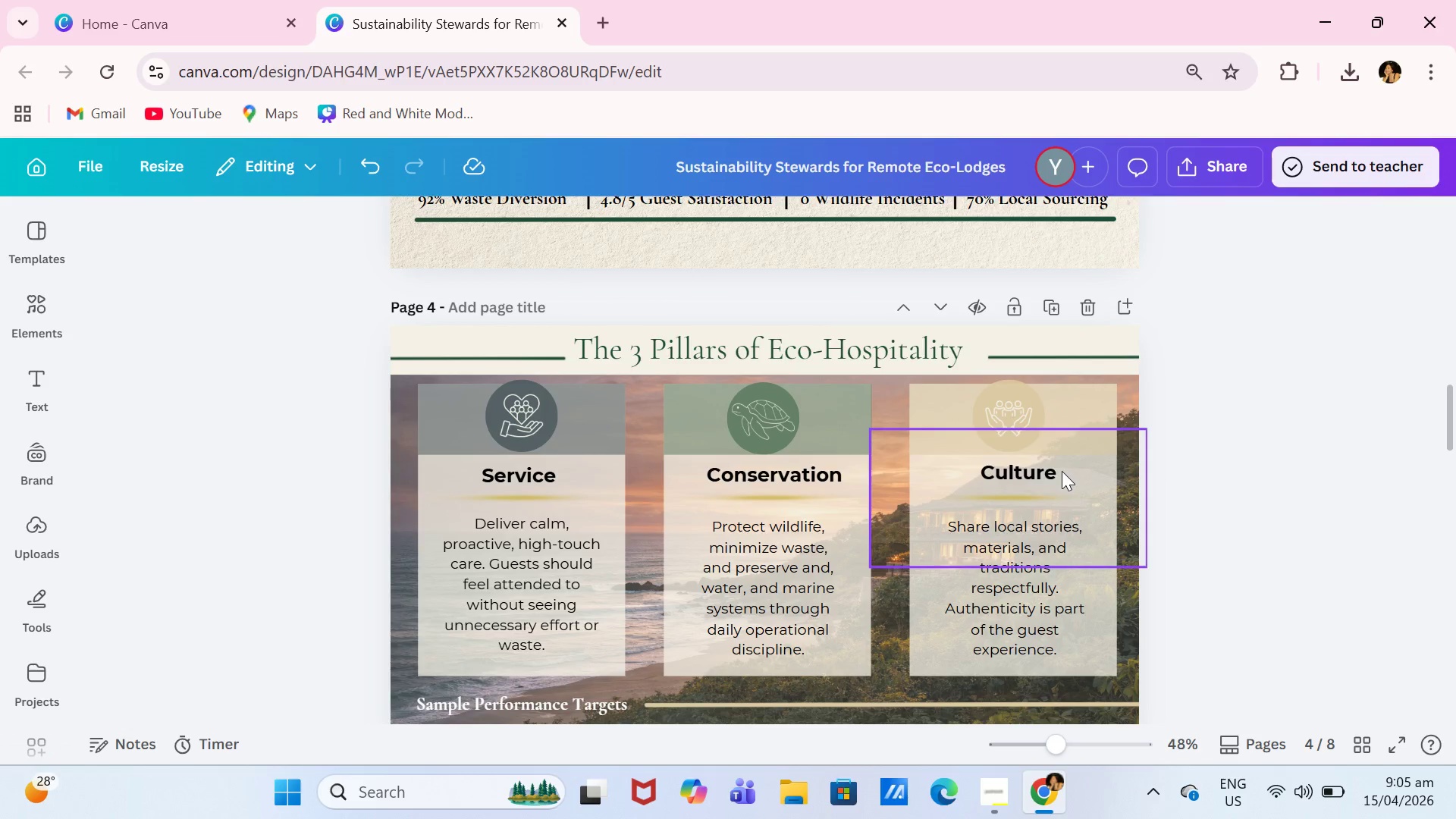 
left_click_drag(start_coordinate=[1015, 464], to_coordinate=[1019, 464])
 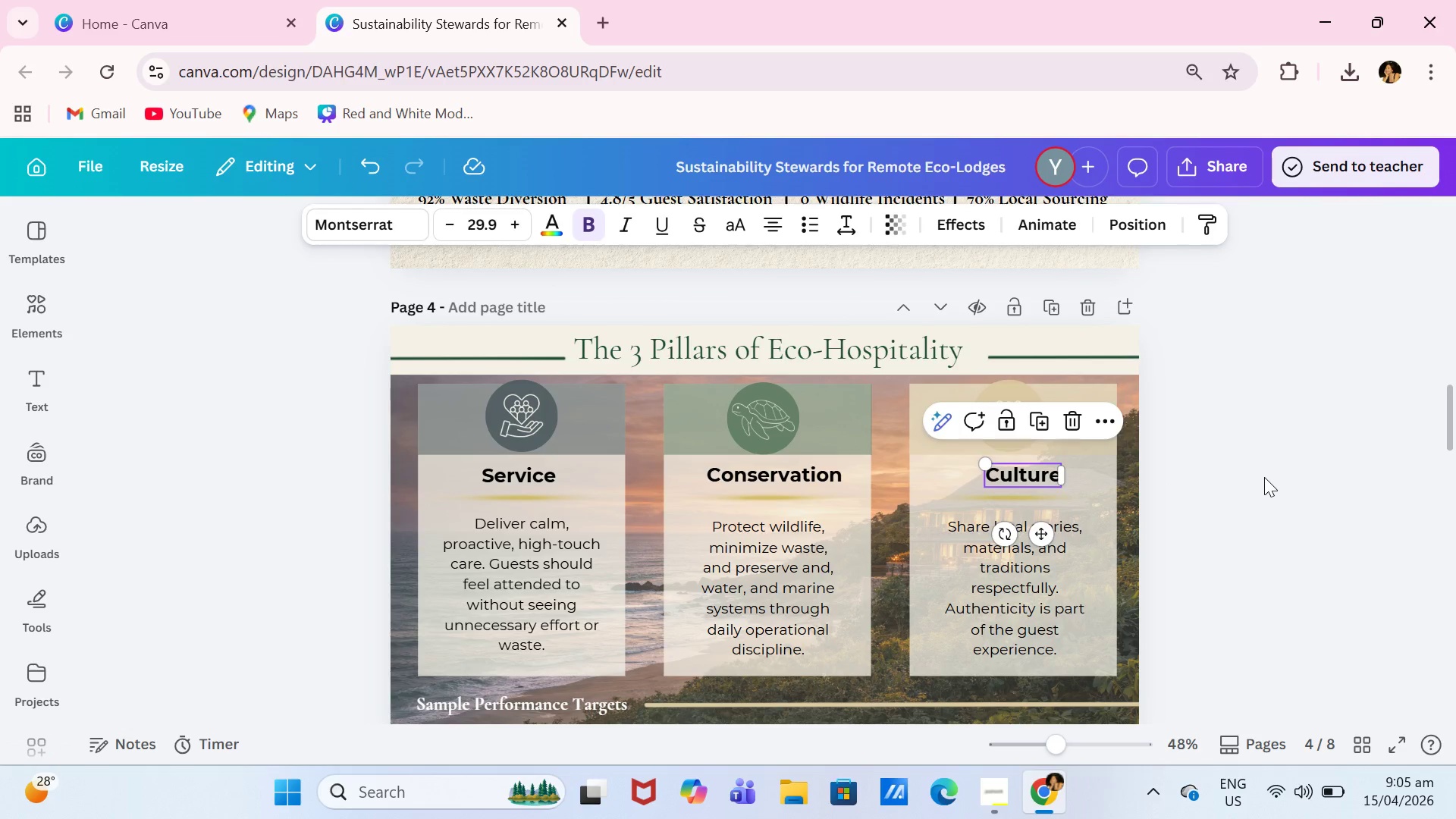 
left_click([1264, 477])
 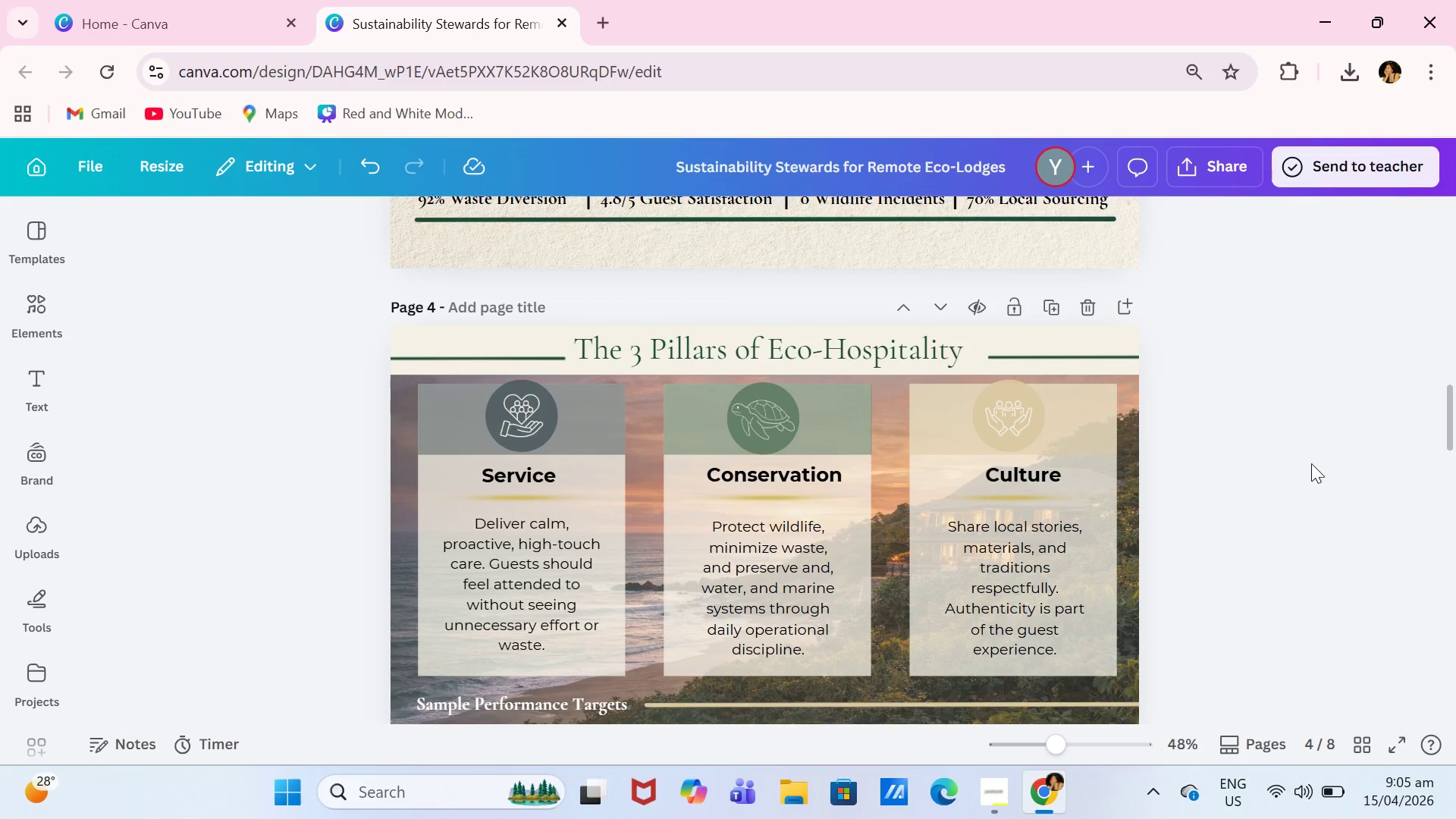 
scroll: coordinate [1311, 463], scroll_direction: down, amount: 1.0
 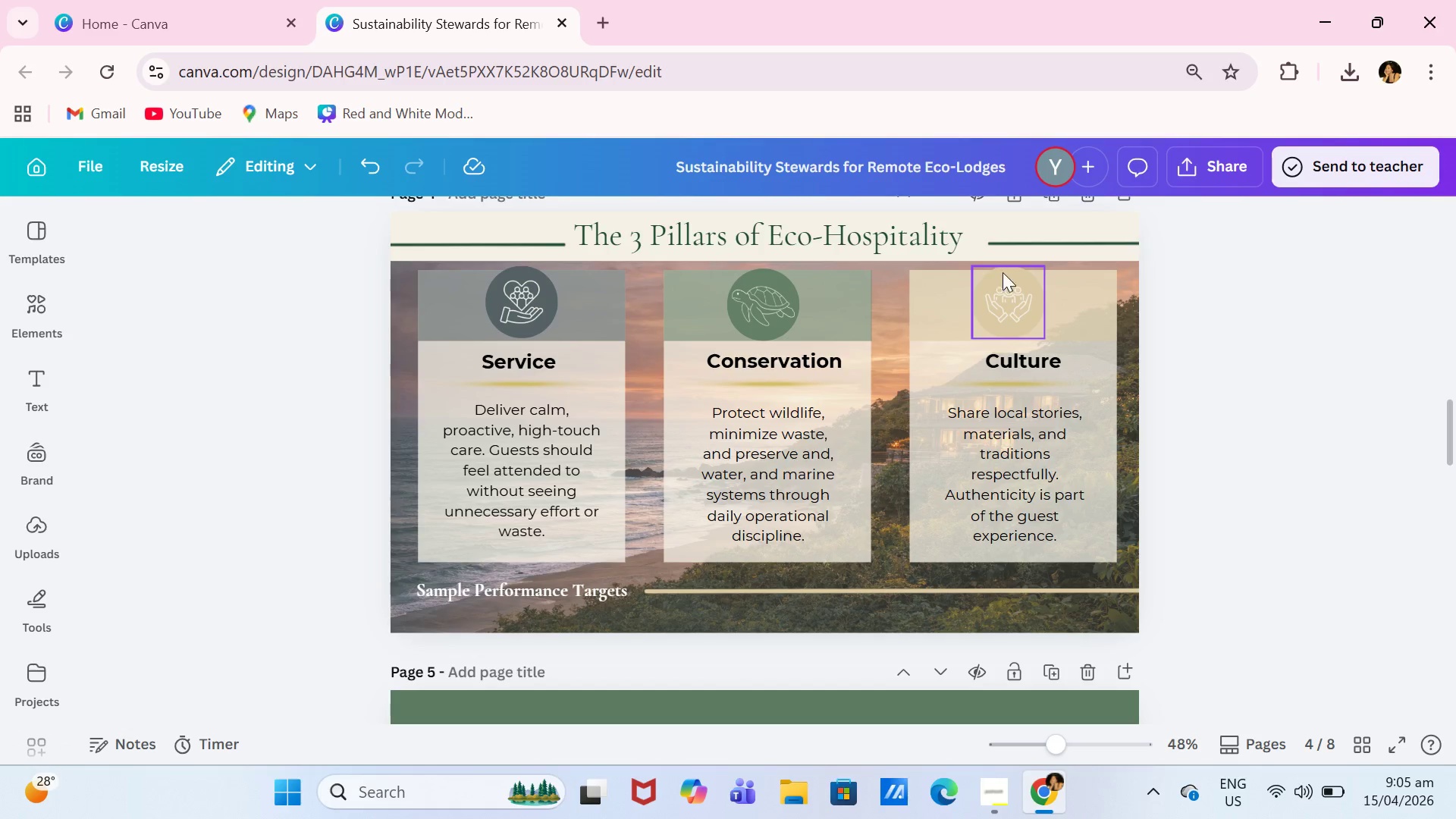 
left_click([1012, 272])
 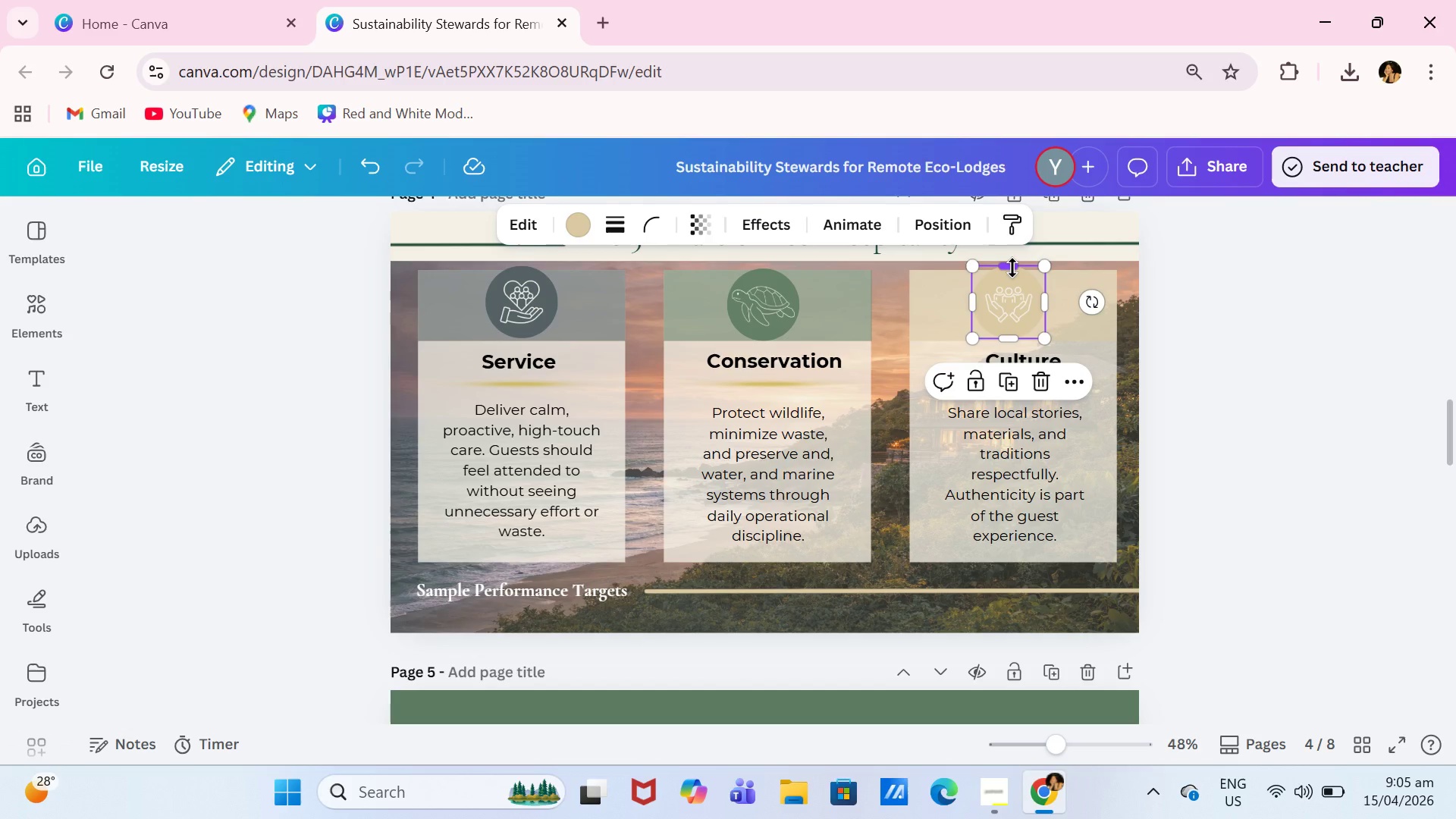 
left_click_drag(start_coordinate=[1012, 268], to_coordinate=[1011, 275])
 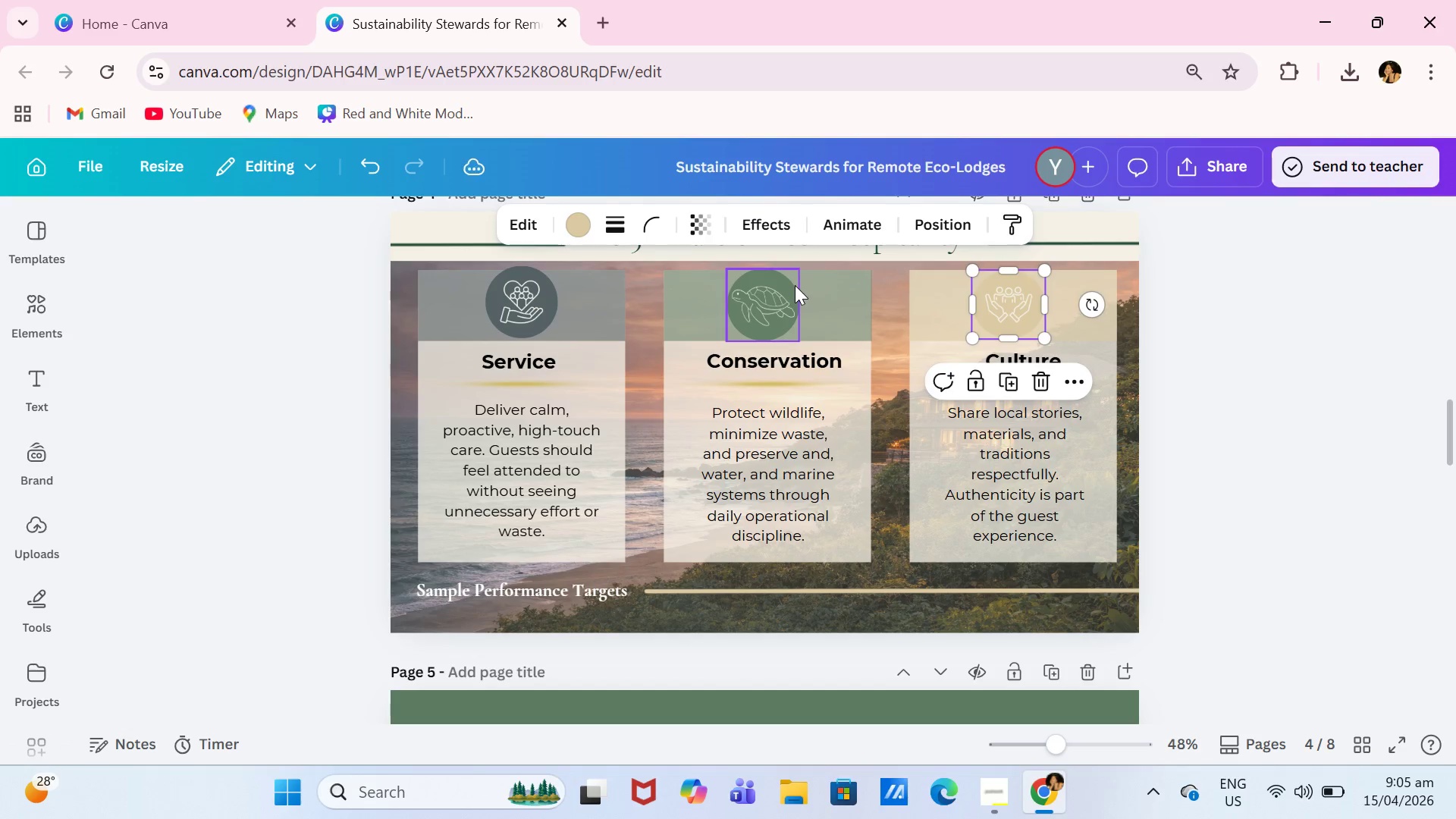 
left_click([794, 284])
 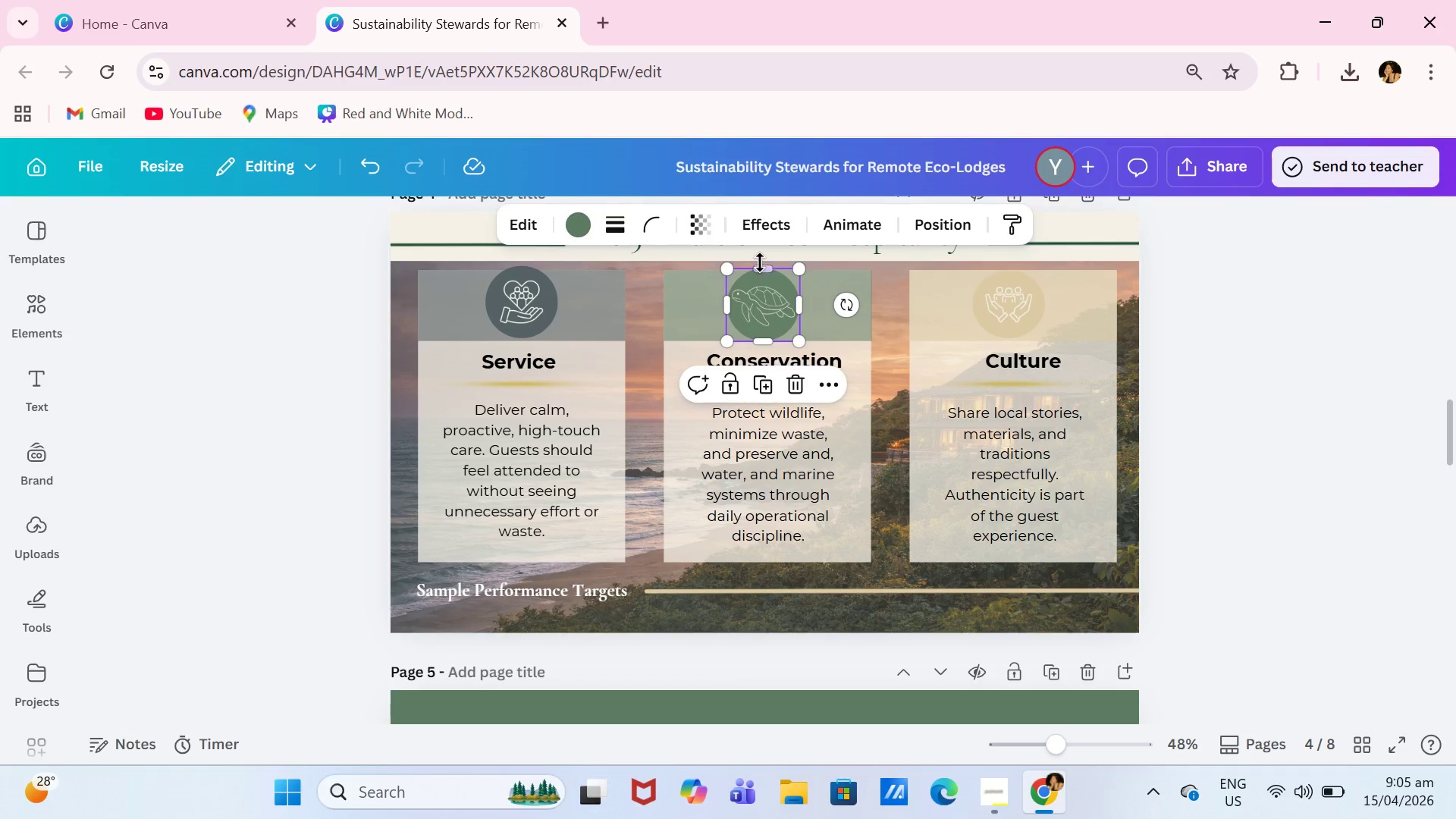 
left_click_drag(start_coordinate=[761, 264], to_coordinate=[761, 270])
 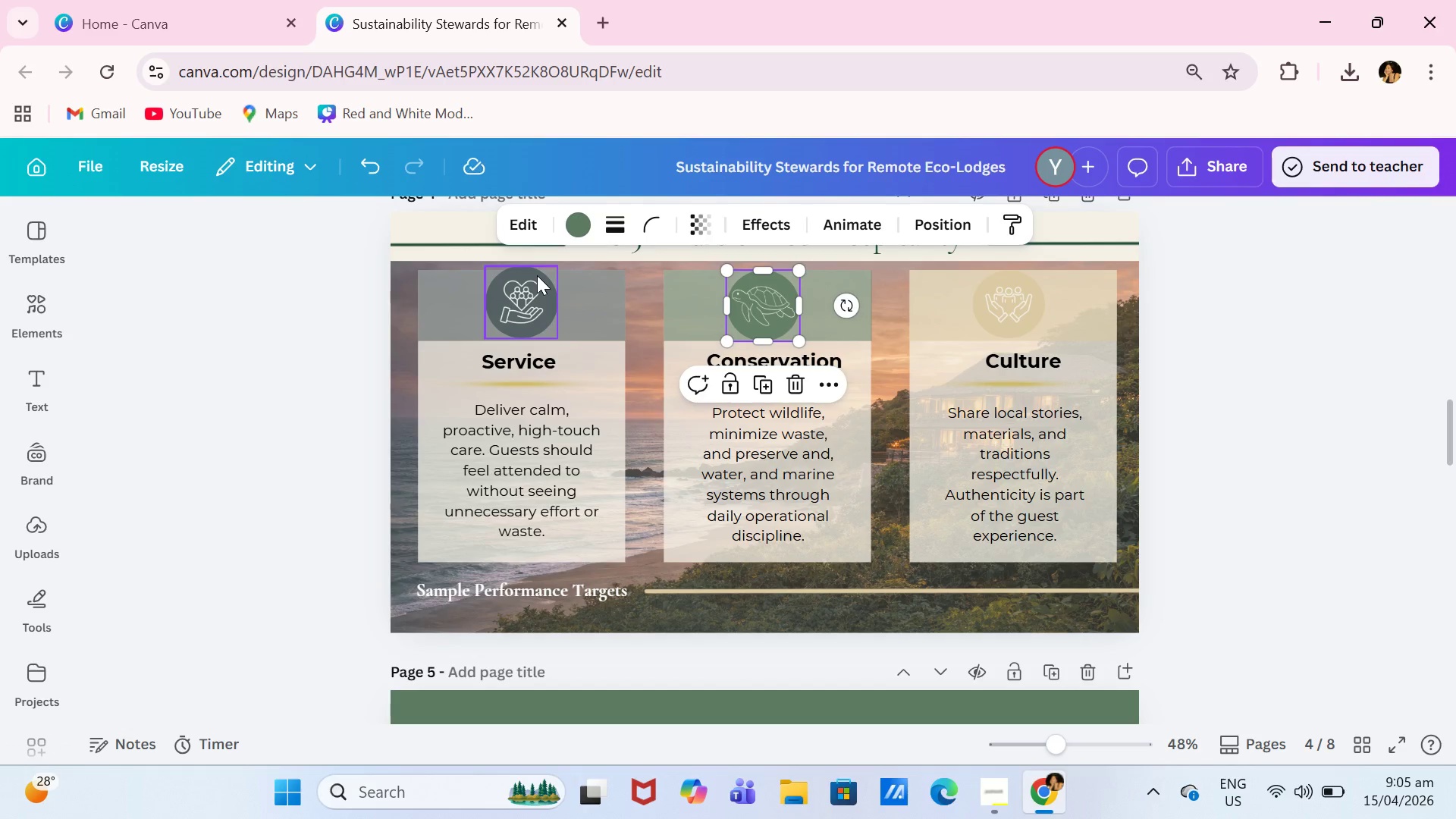 
left_click([530, 275])
 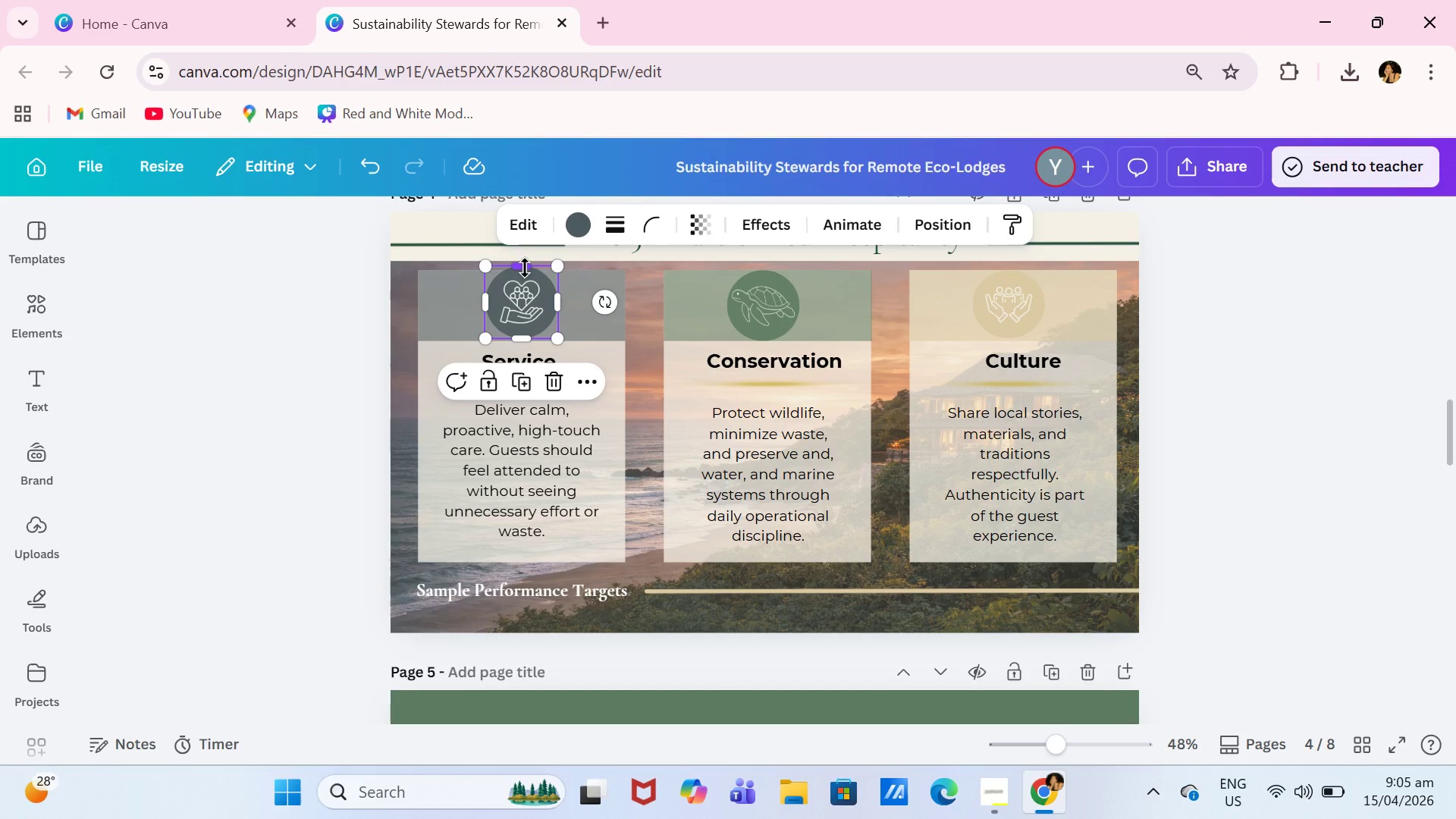 
left_click_drag(start_coordinate=[528, 263], to_coordinate=[528, 268])
 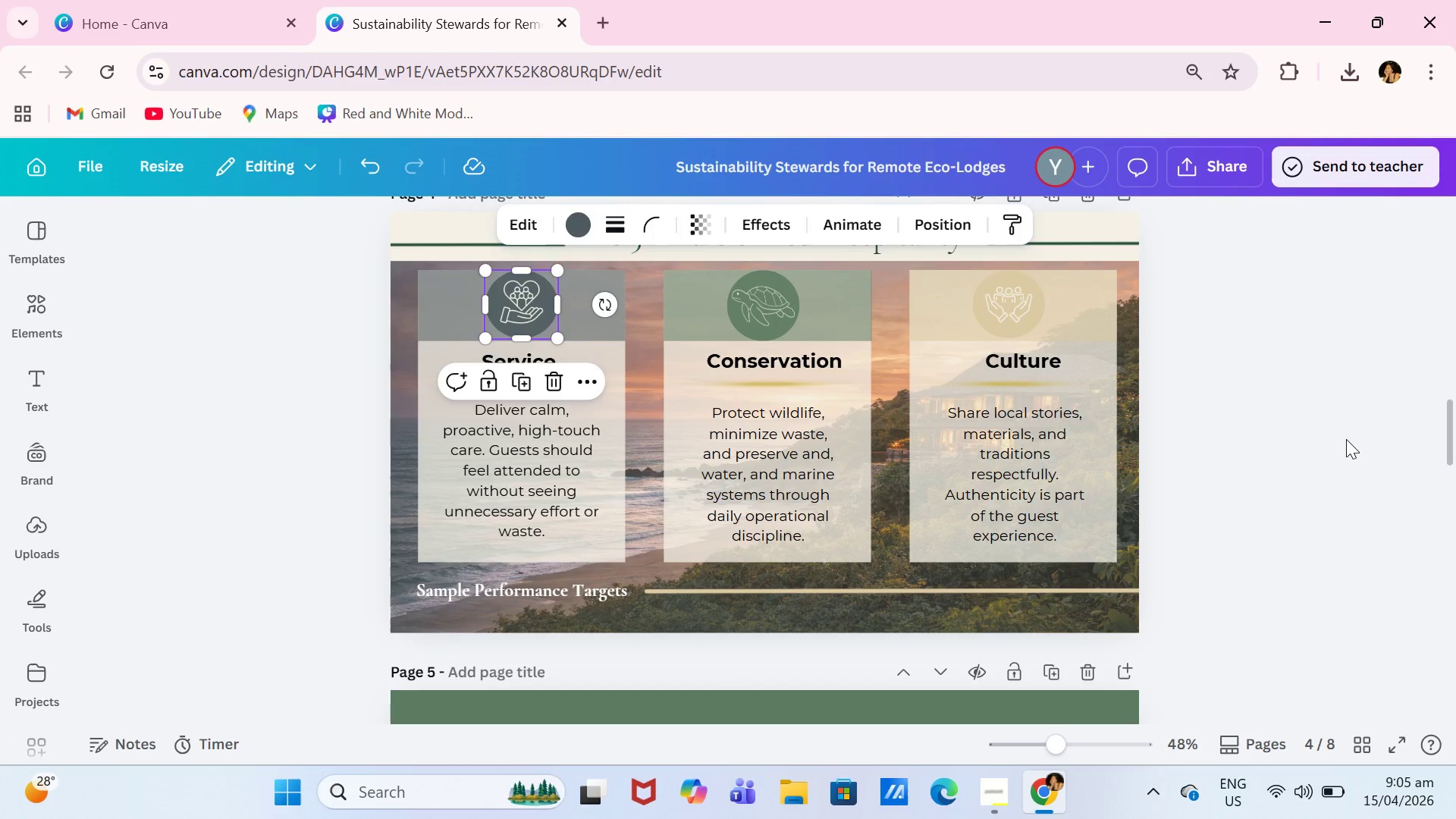 
left_click([1346, 439])
 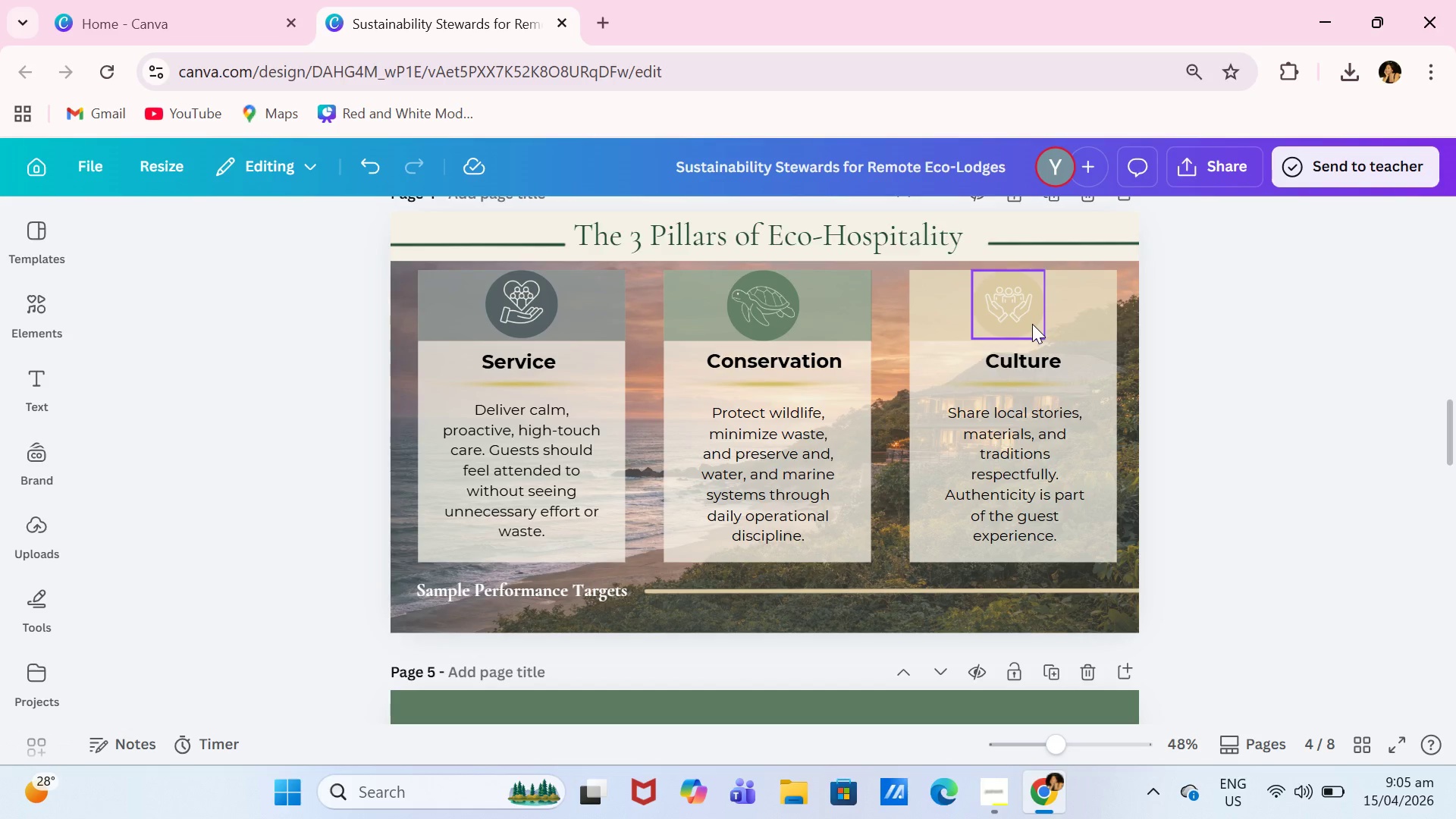 
left_click_drag(start_coordinate=[1016, 334], to_coordinate=[1020, 342])
 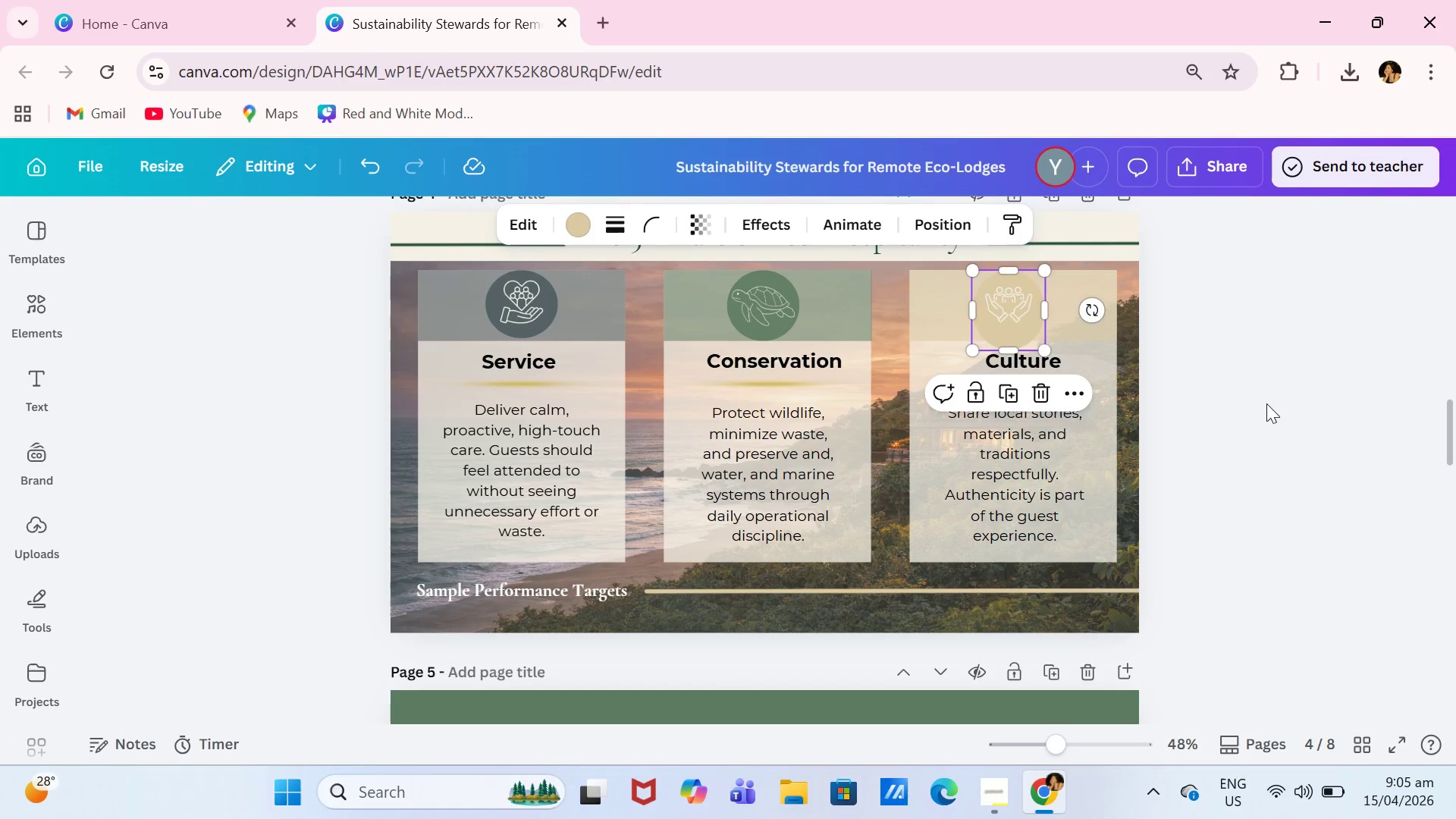 
left_click([1266, 403])
 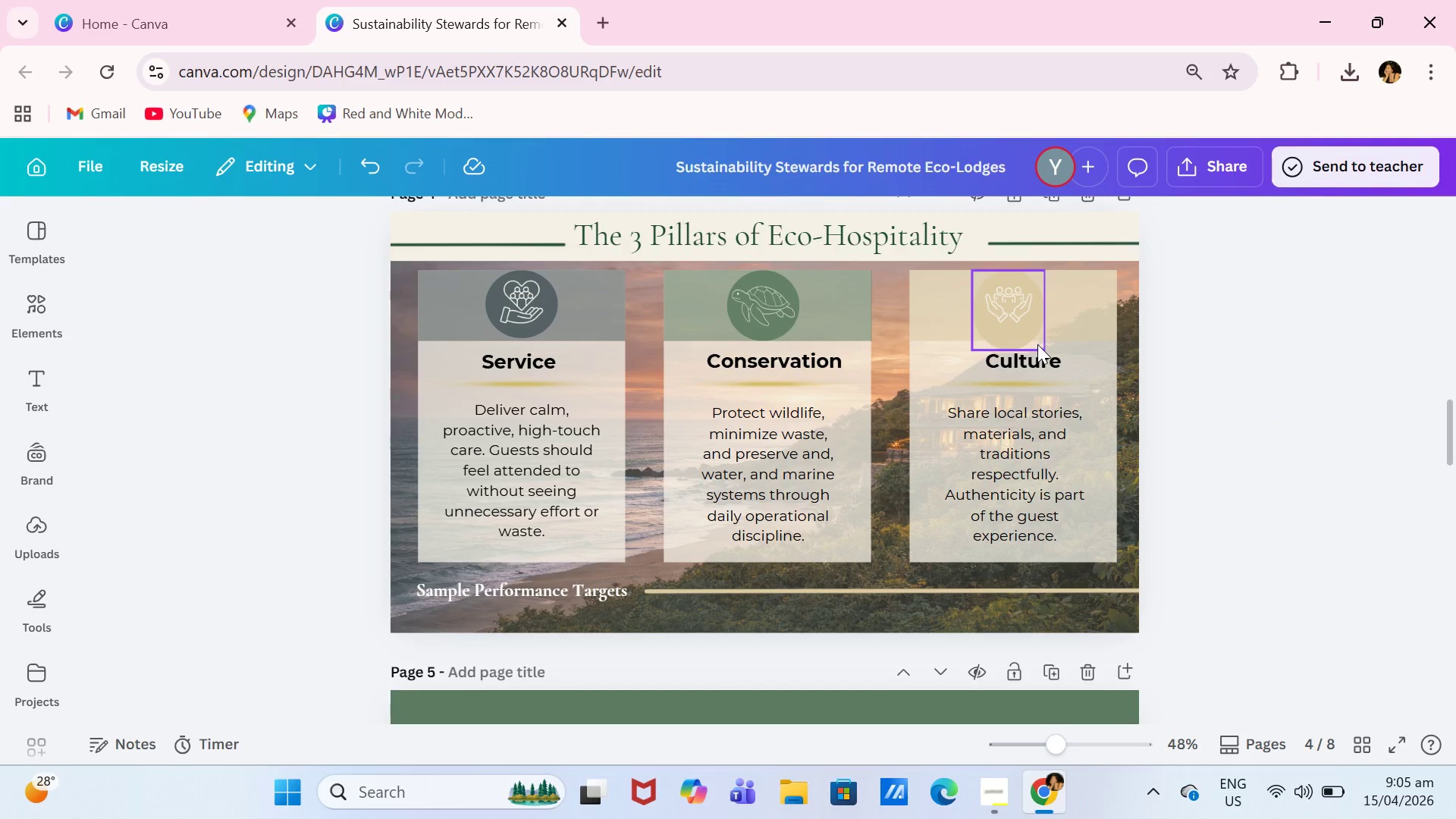 
key(Control+ControlLeft)
 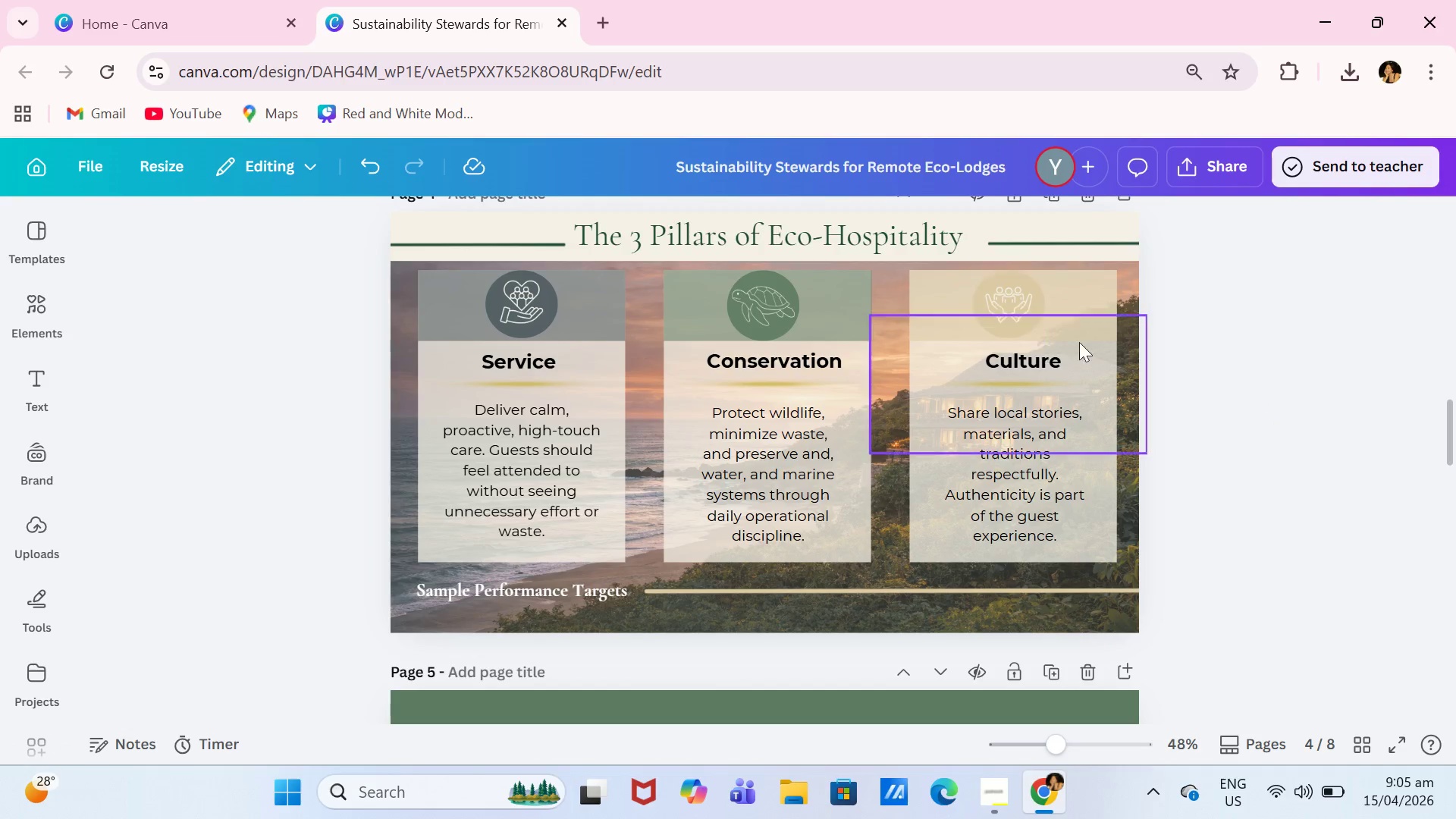 
key(Control+Z)
 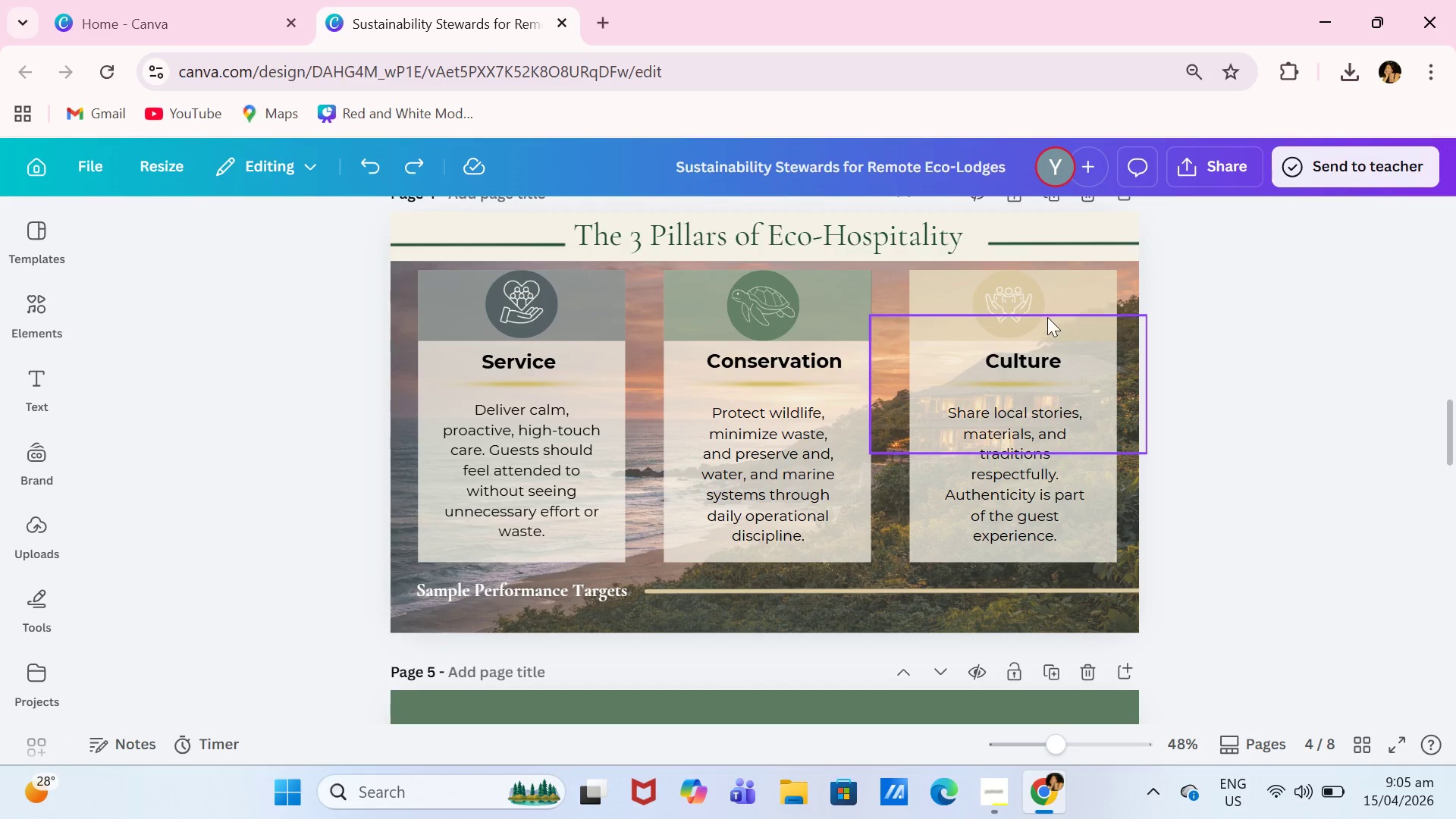 
left_click([1023, 325])
 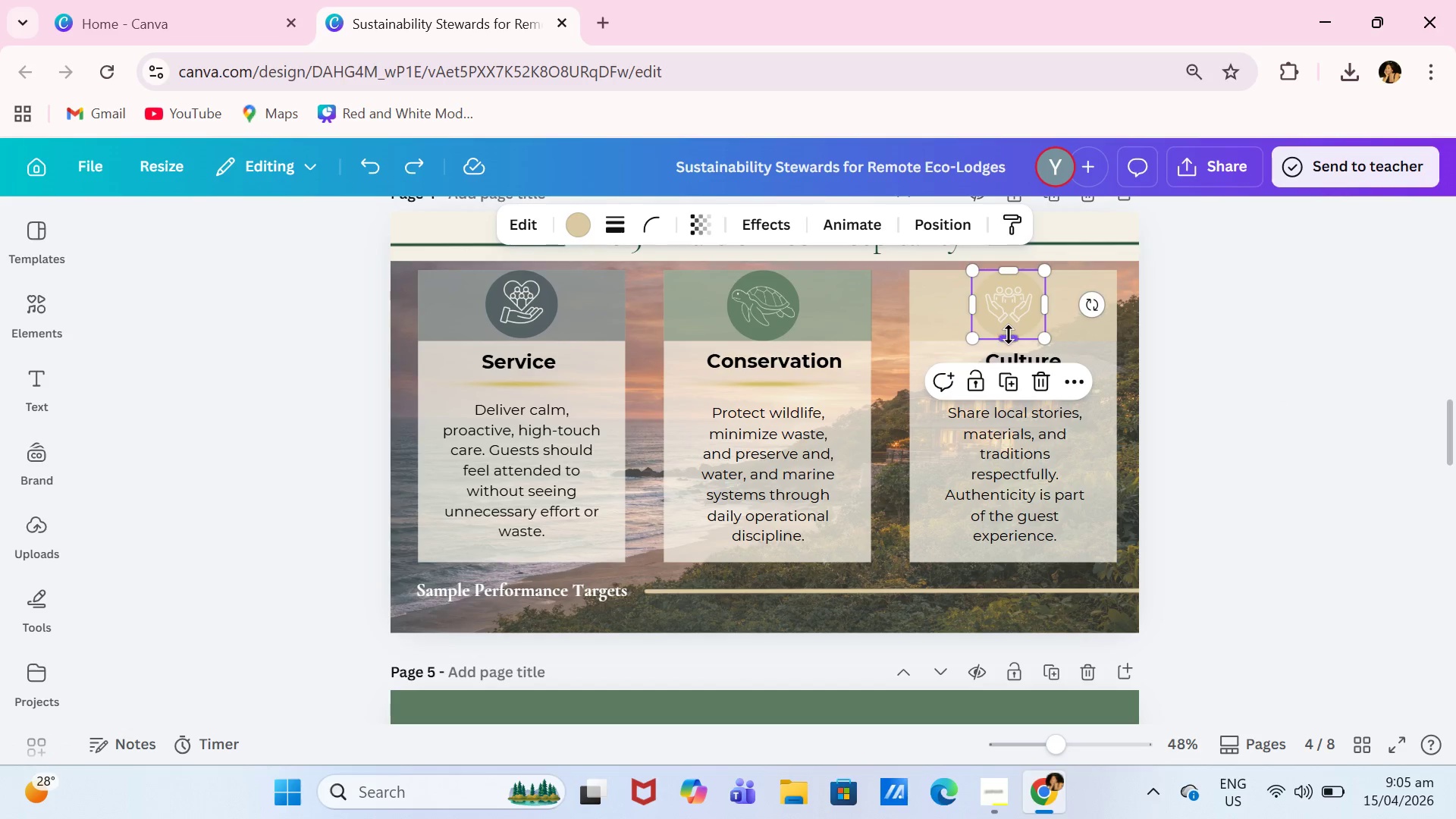 
left_click_drag(start_coordinate=[1009, 337], to_coordinate=[1015, 340])
 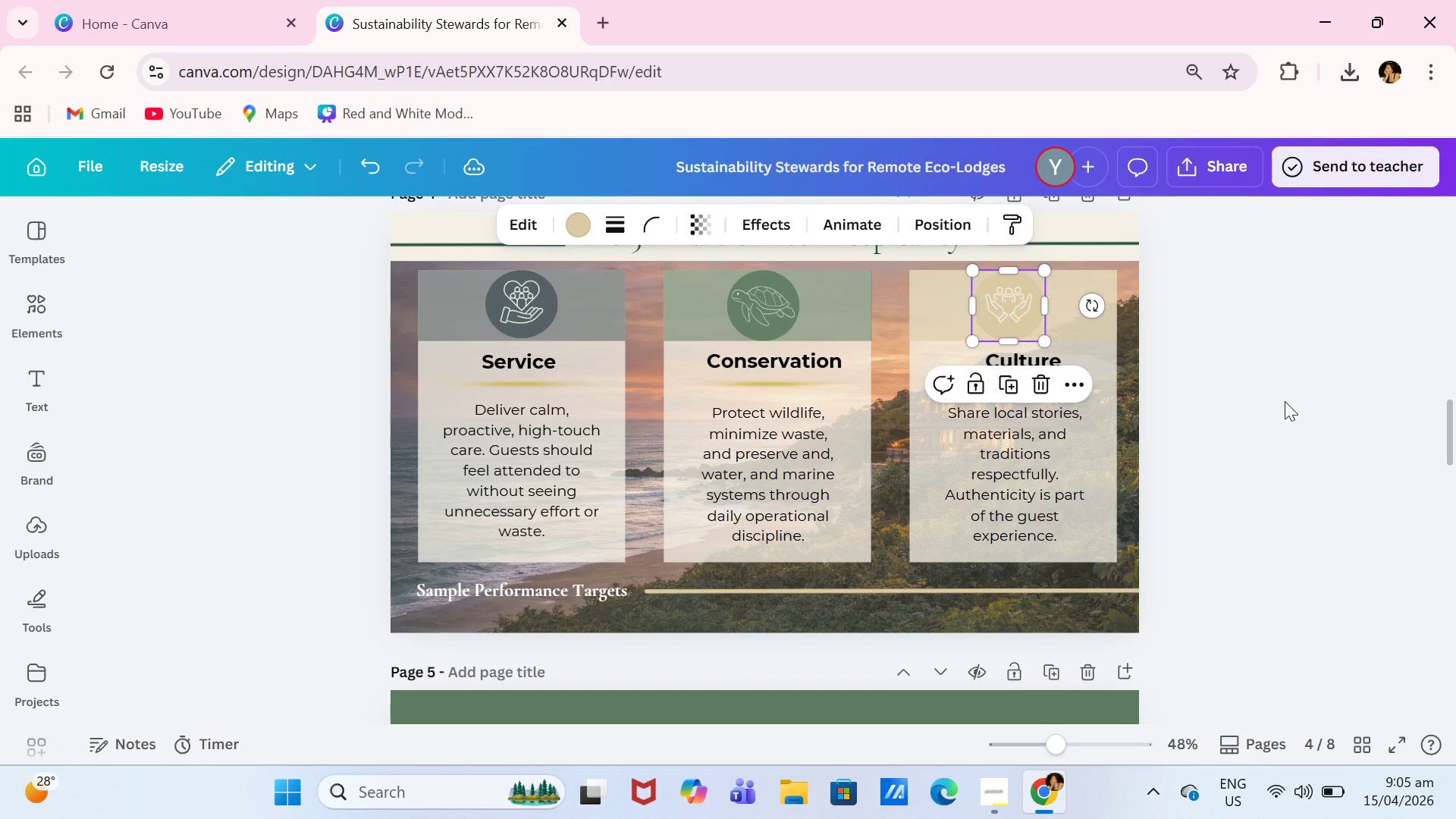 
left_click([1285, 401])
 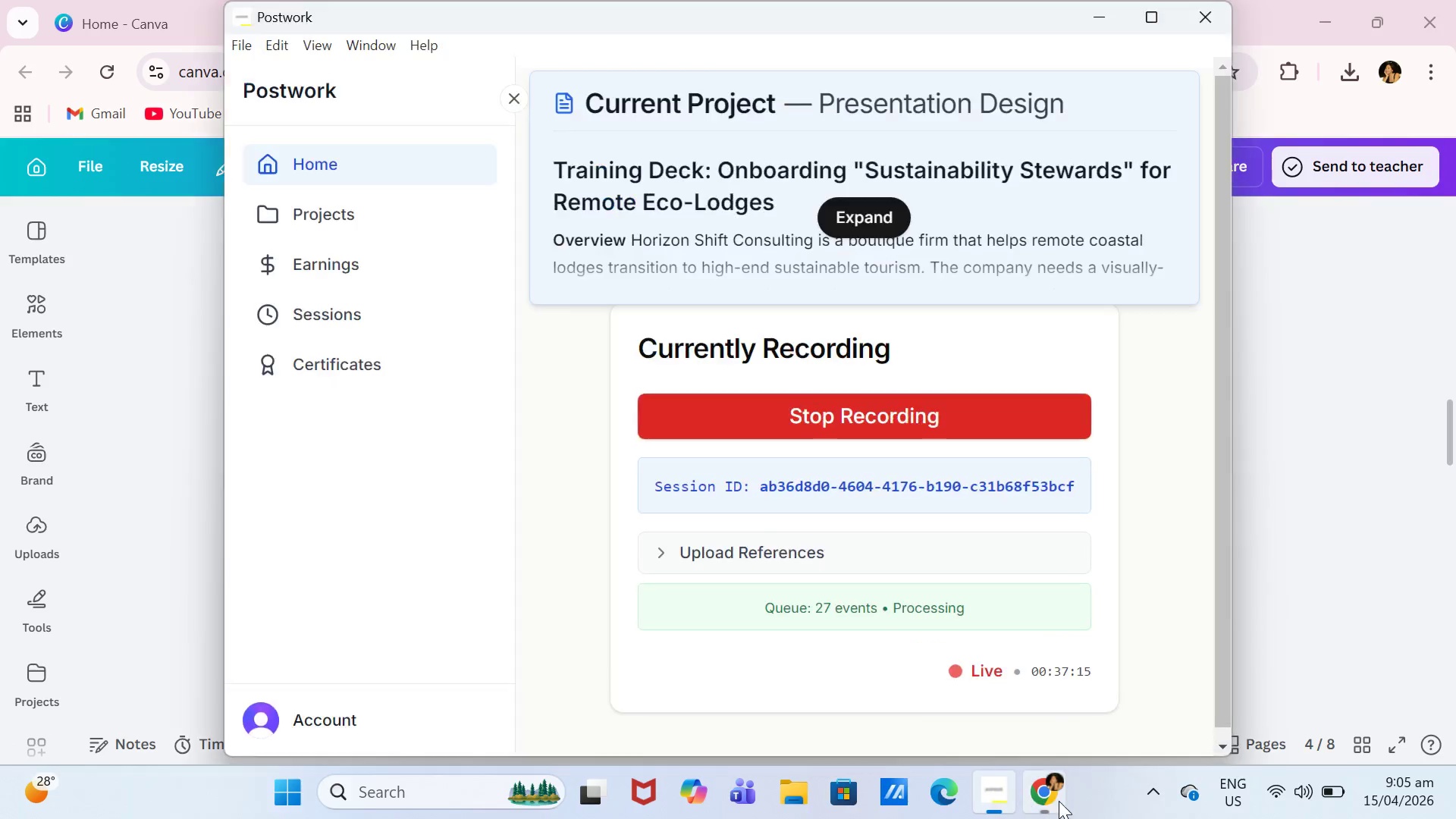 
left_click([1057, 798])